 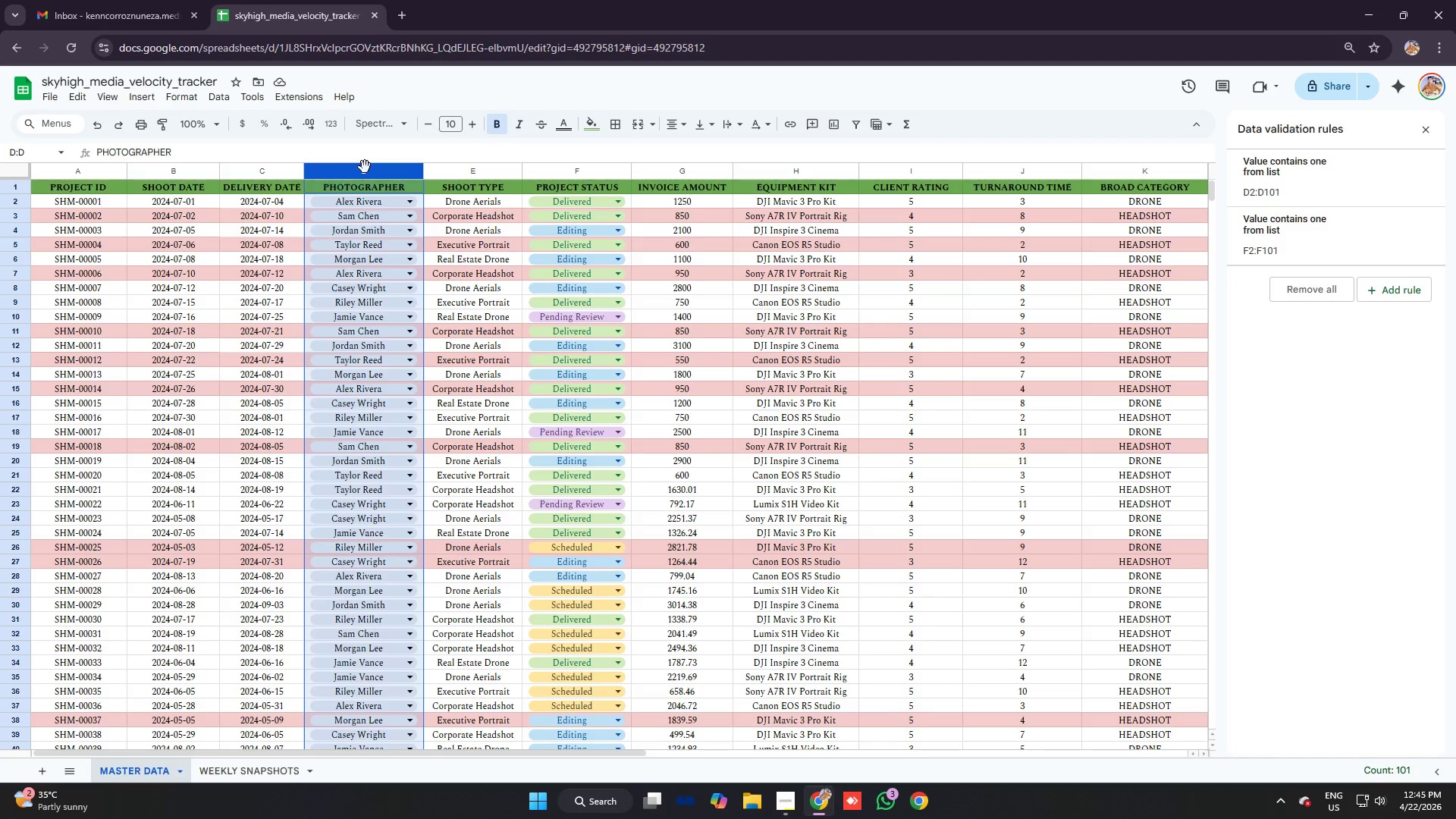 
right_click([357, 169])
 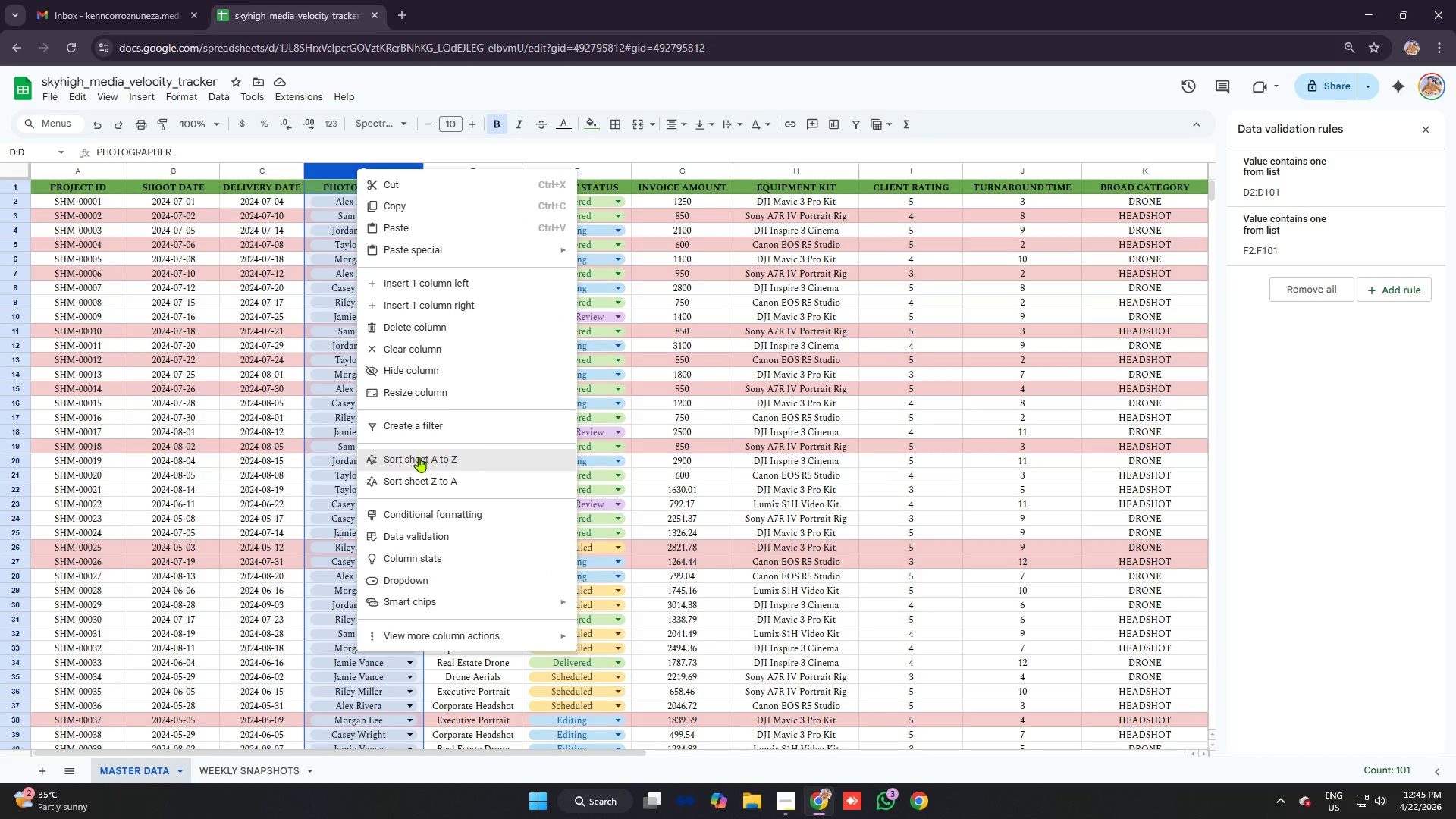 
left_click([419, 457])
 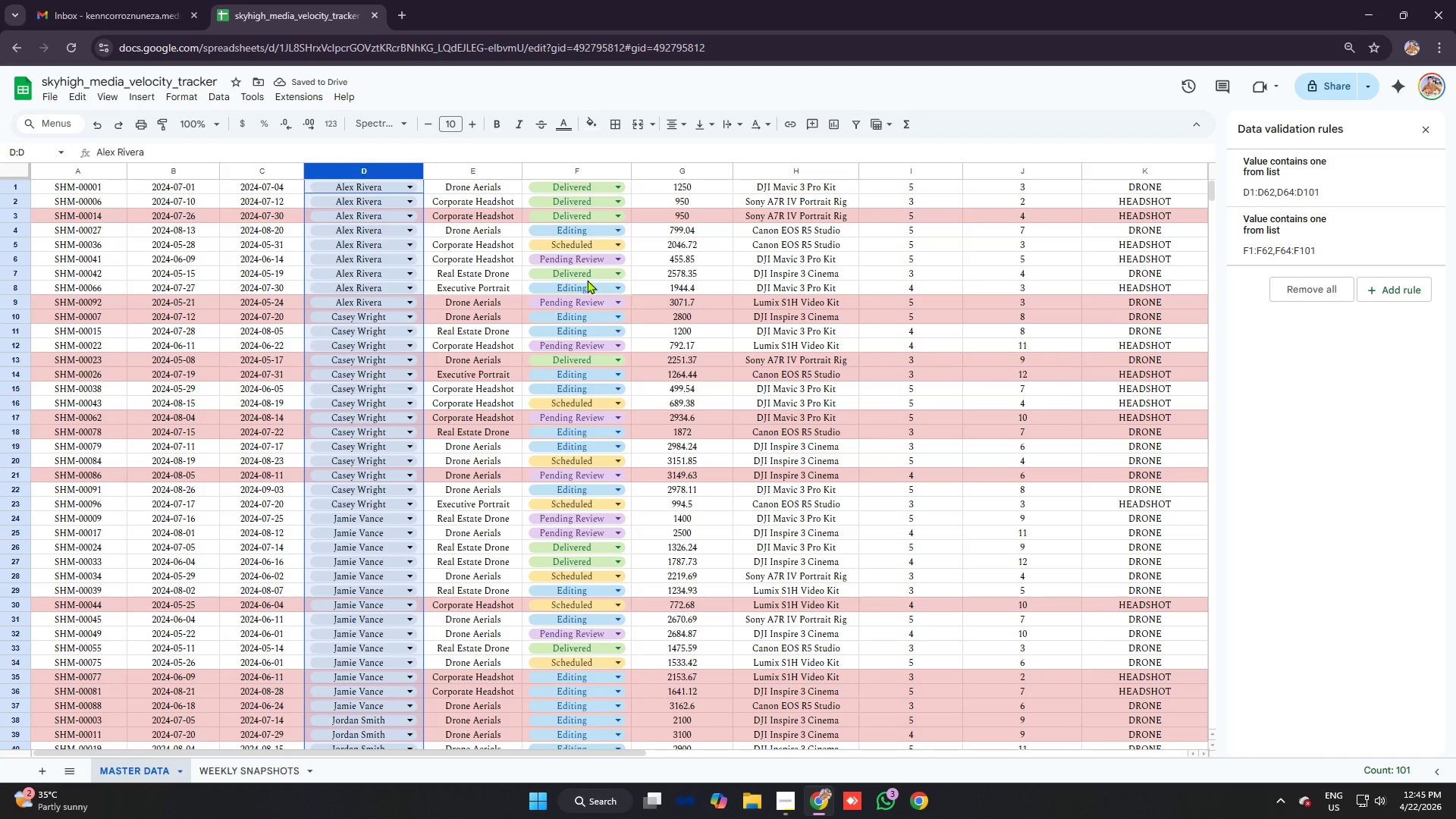 
scroll: coordinate [609, 290], scroll_direction: down, amount: 11.0
 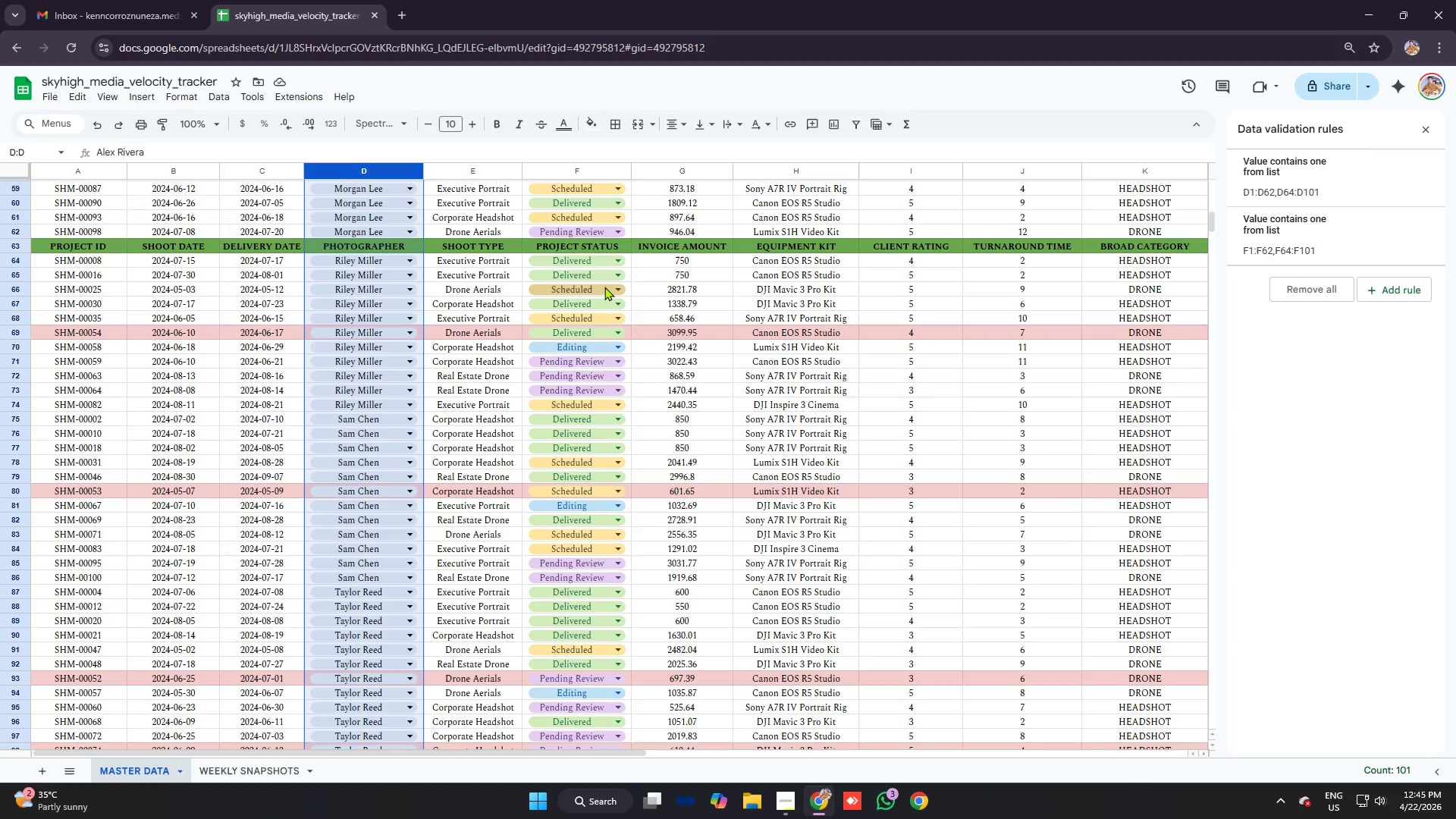 
scroll: coordinate [508, 262], scroll_direction: up, amount: 18.0
 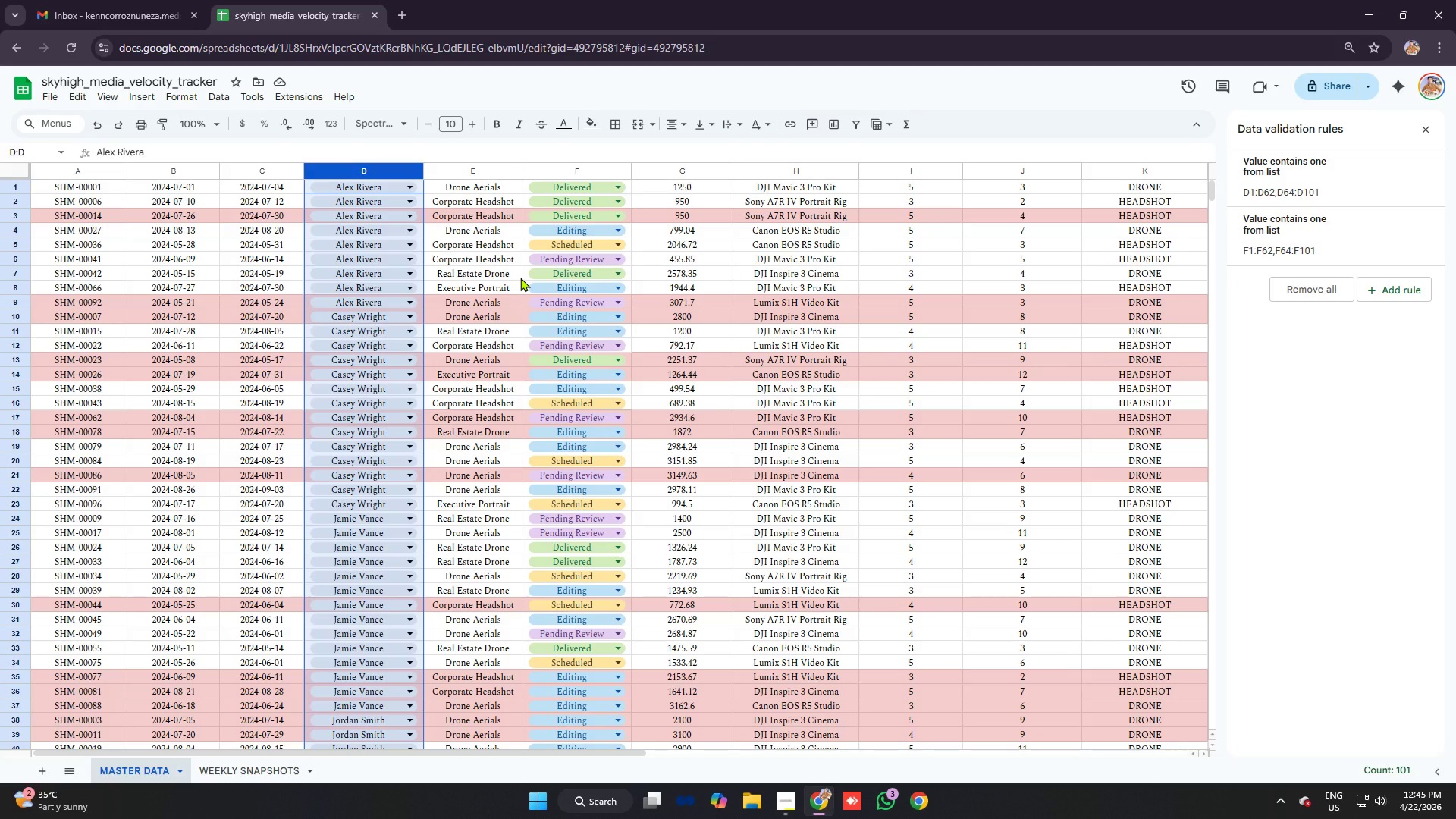 
key(Control+Z)
 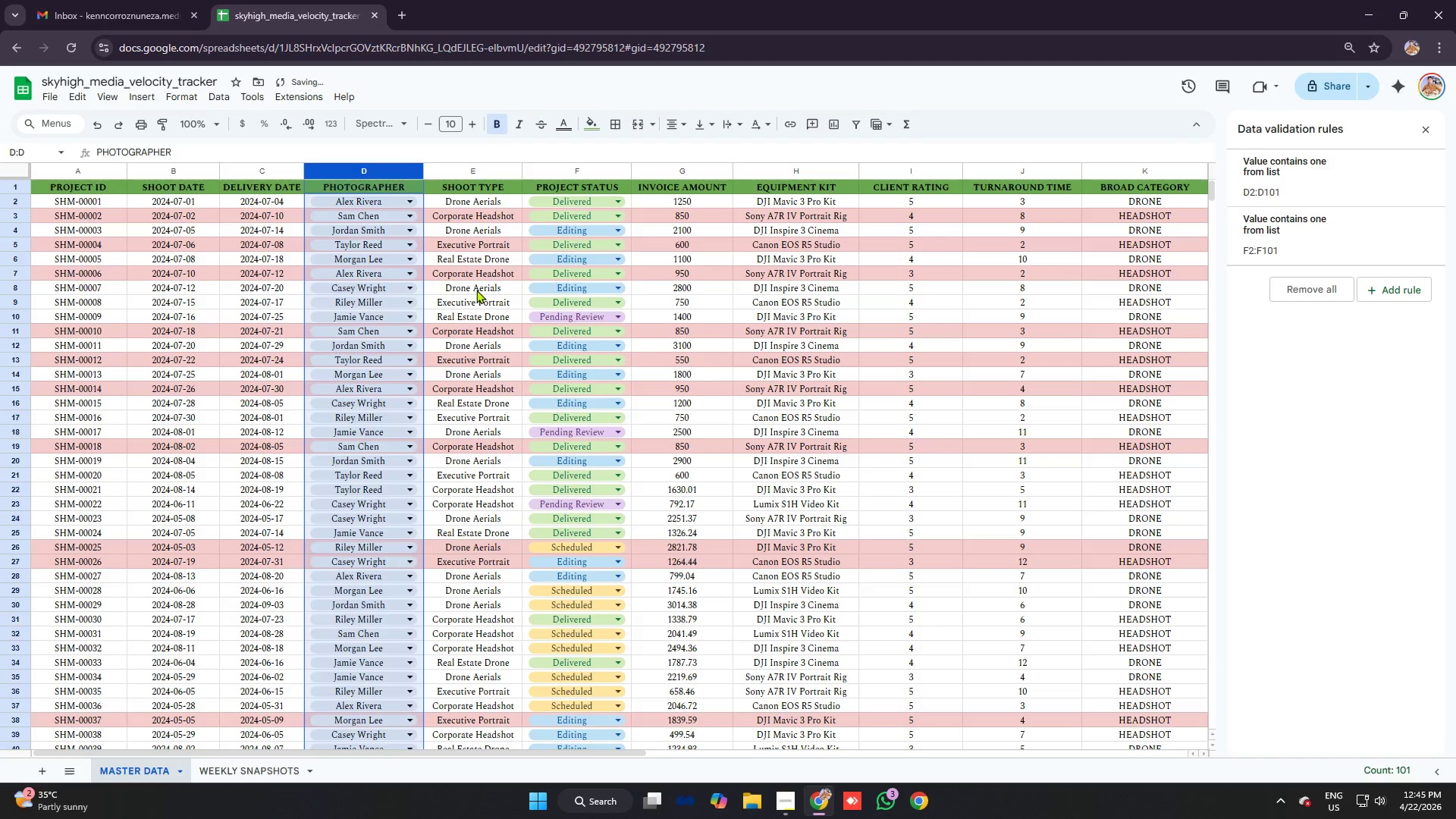 
left_click([473, 288])
 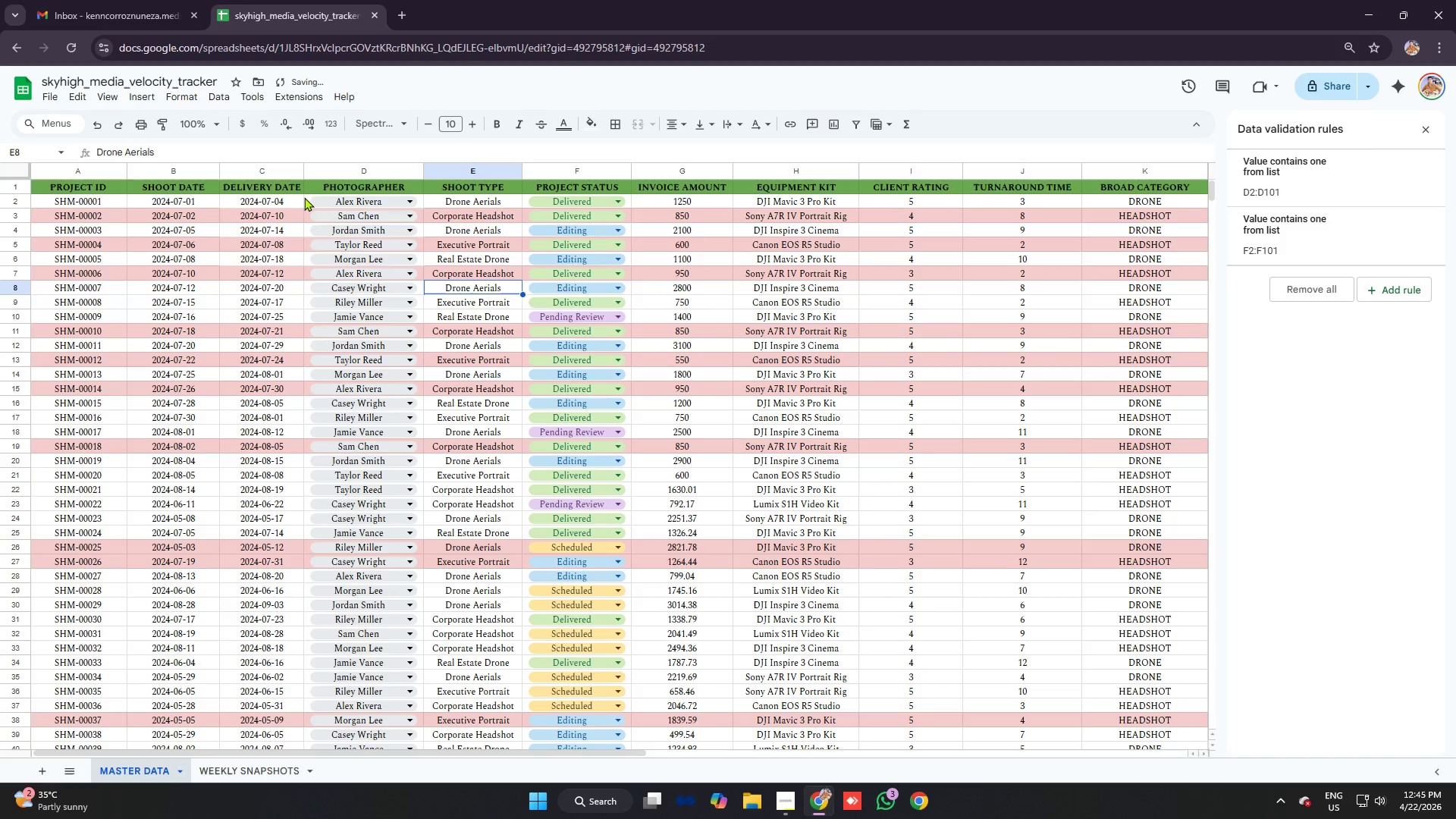 
left_click_drag(start_coordinate=[304, 197], to_coordinate=[327, 297])
 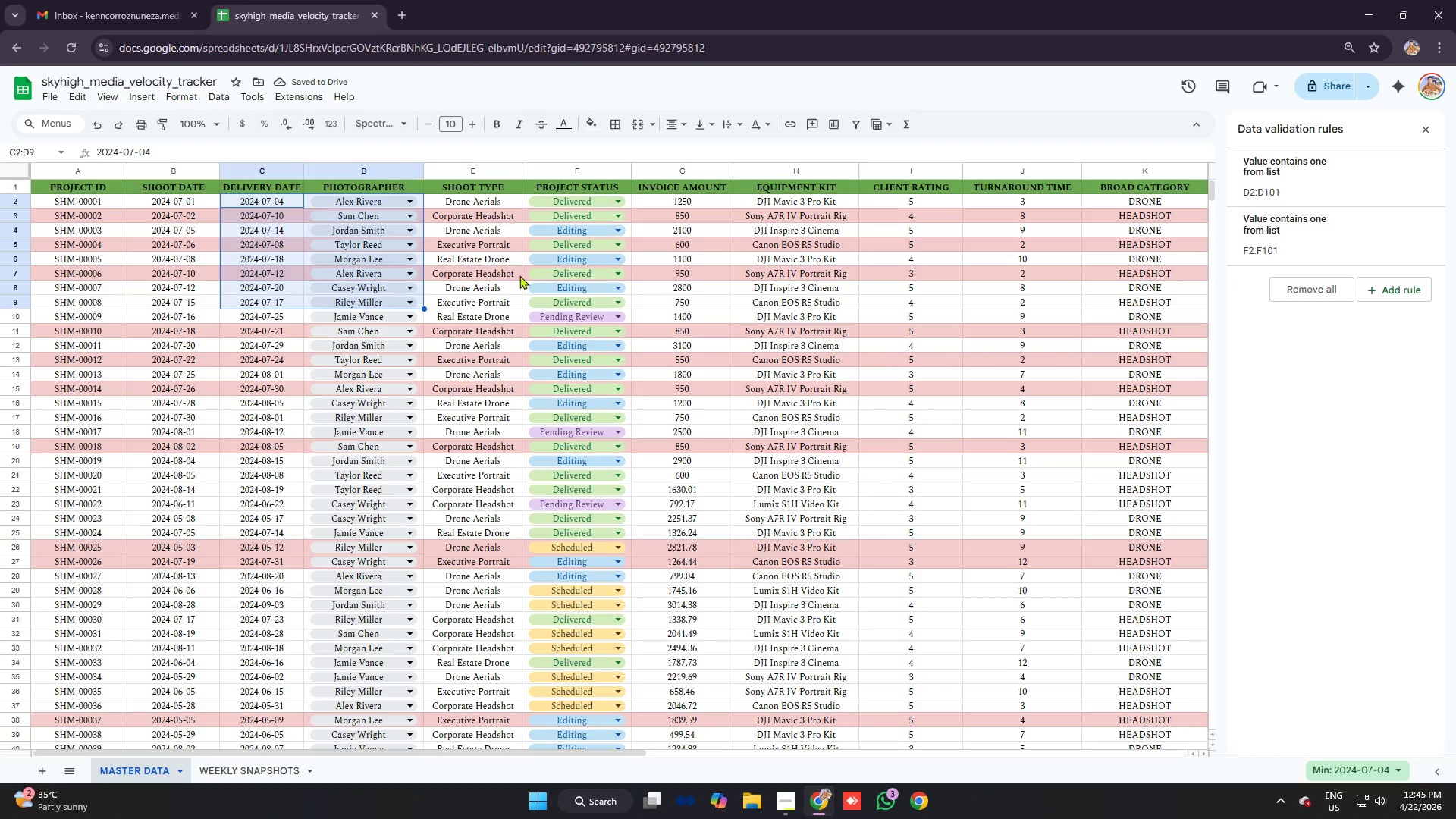 
left_click_drag(start_coordinate=[520, 275], to_coordinate=[516, 271])
 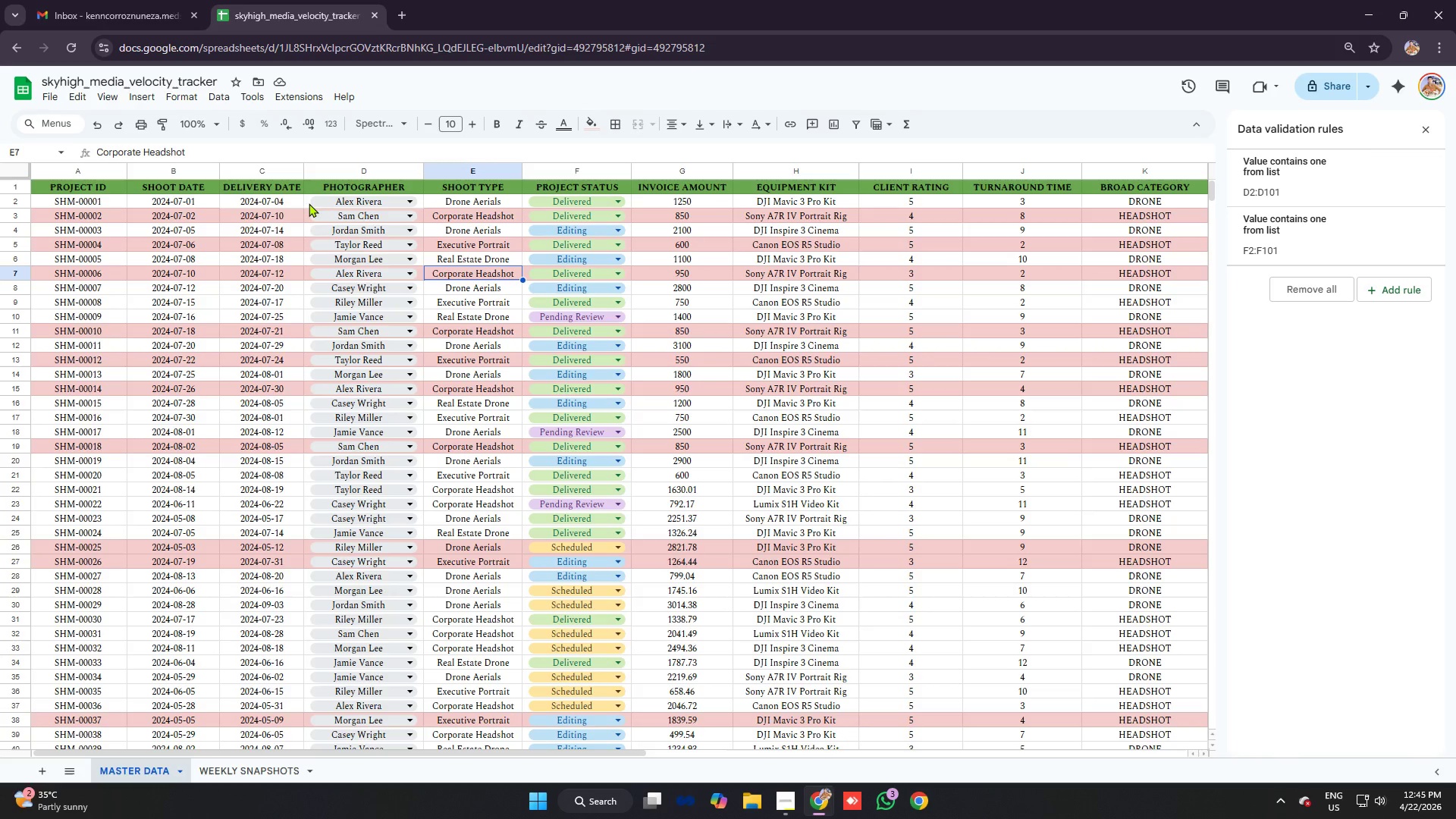 
left_click_drag(start_coordinate=[309, 203], to_coordinate=[384, 491])
 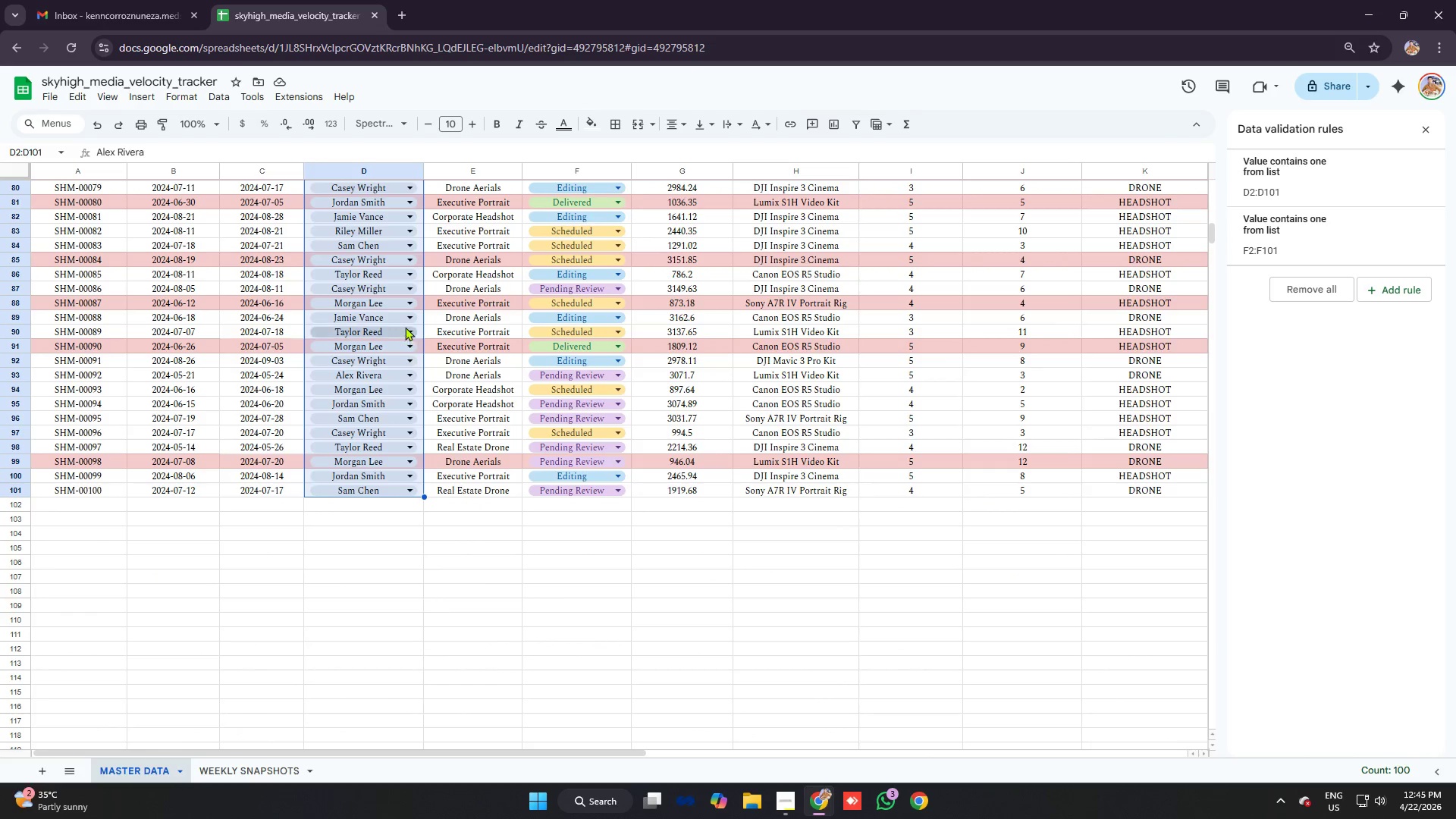 
scroll: coordinate [359, 441], scroll_direction: down, amount: 15.0
 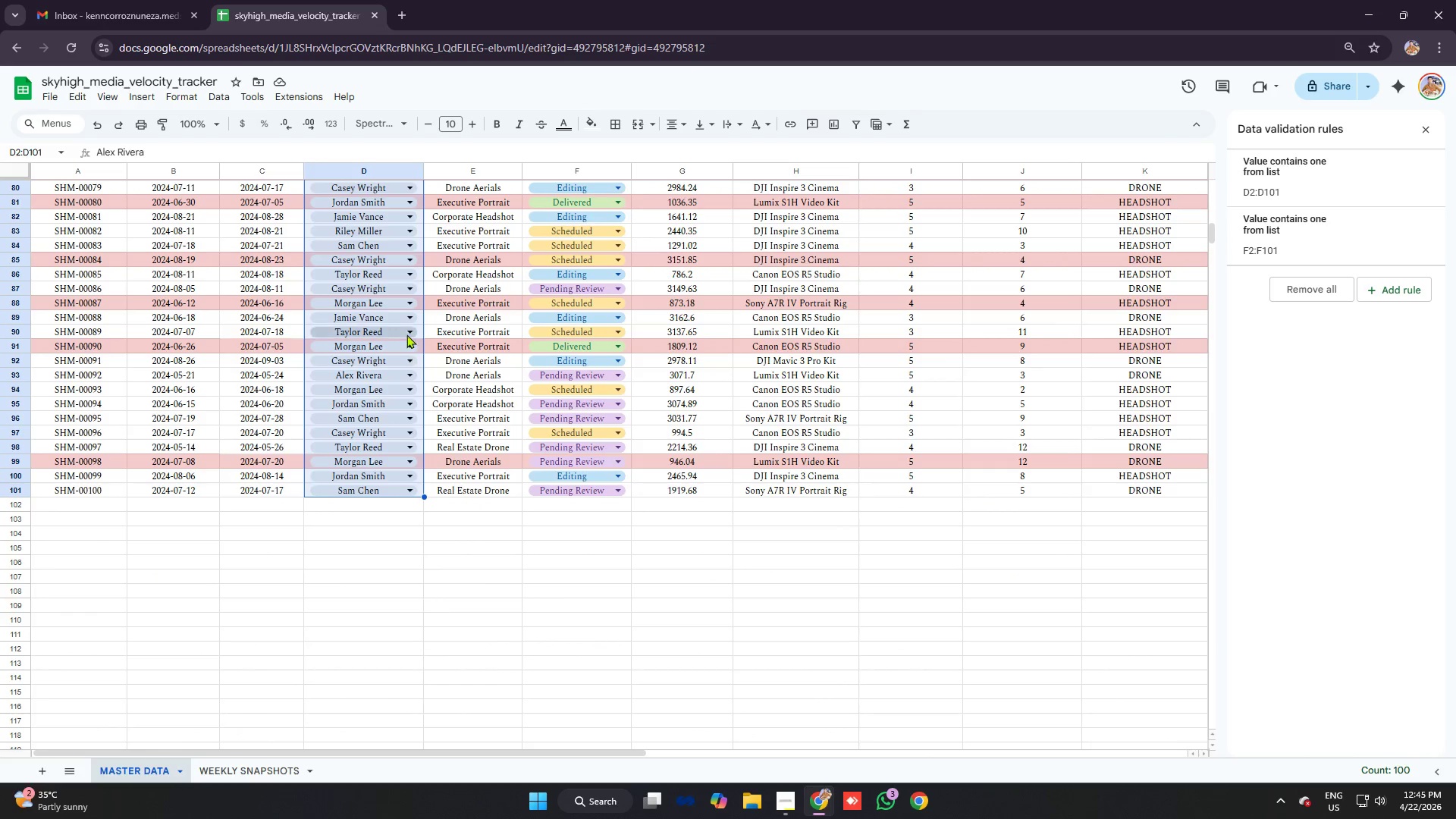 
scroll: coordinate [381, 278], scroll_direction: up, amount: 14.0
 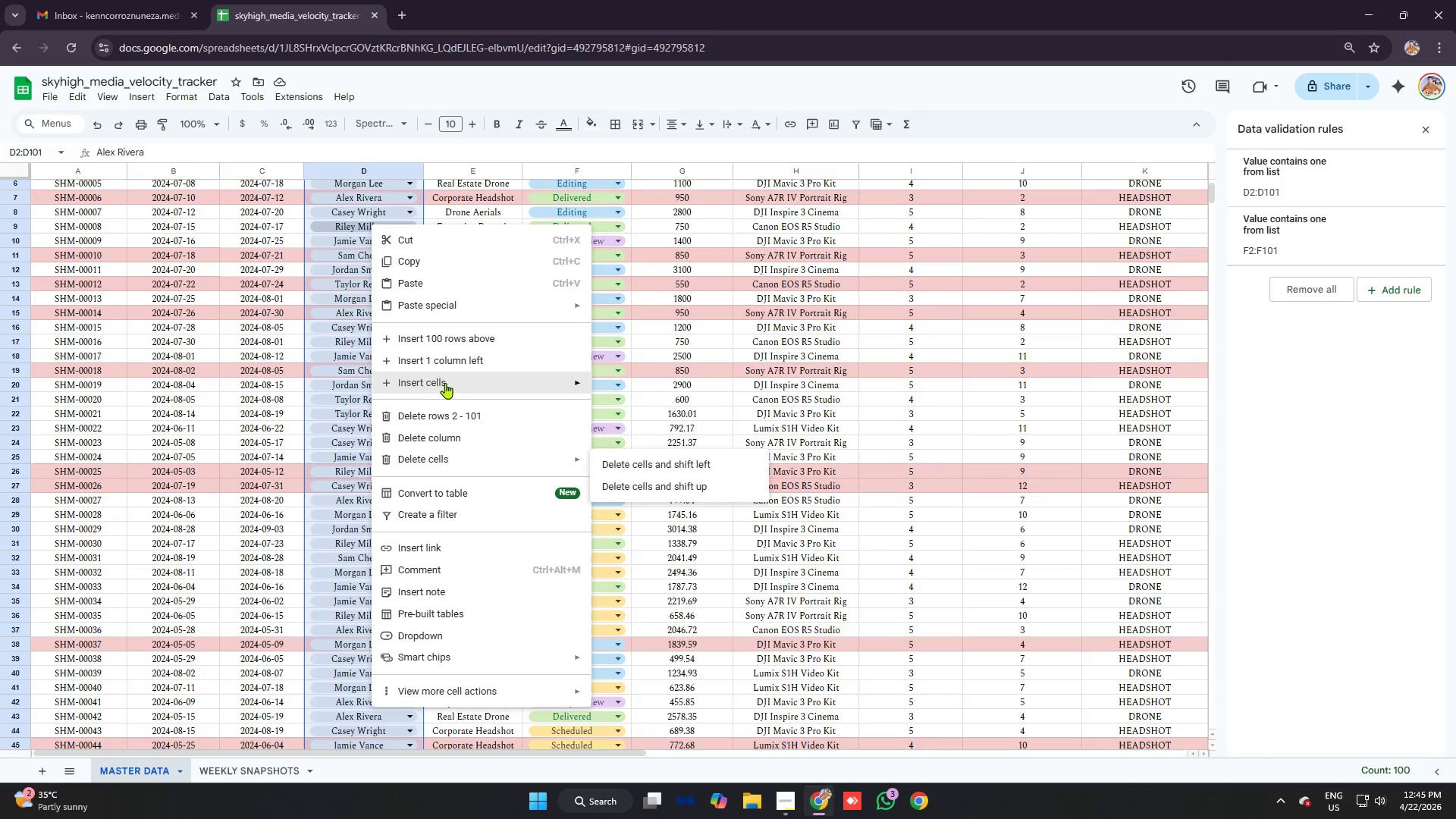 
scroll: coordinate [450, 359], scroll_direction: down, amount: 4.0
 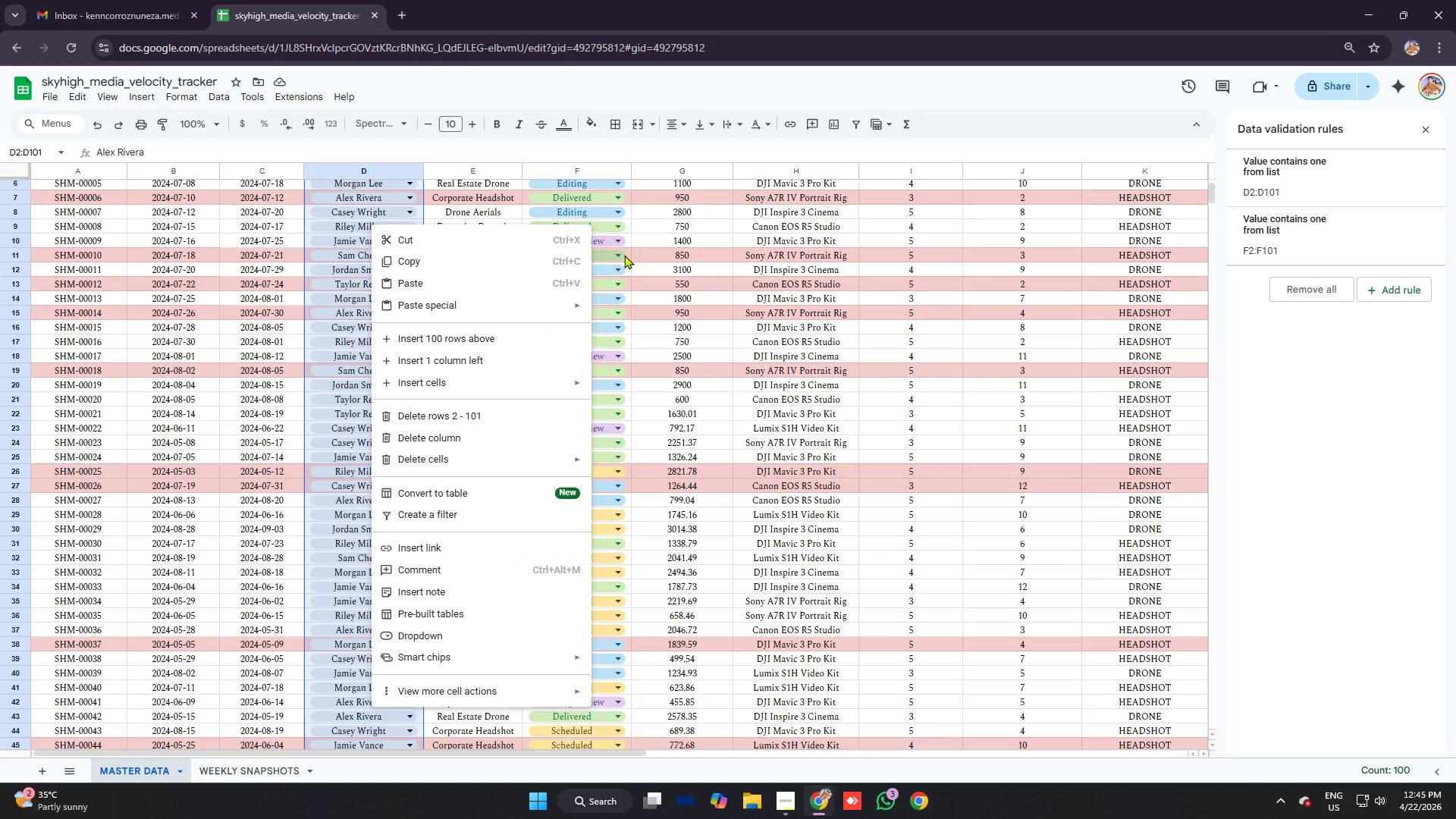 
left_click([742, 255])
 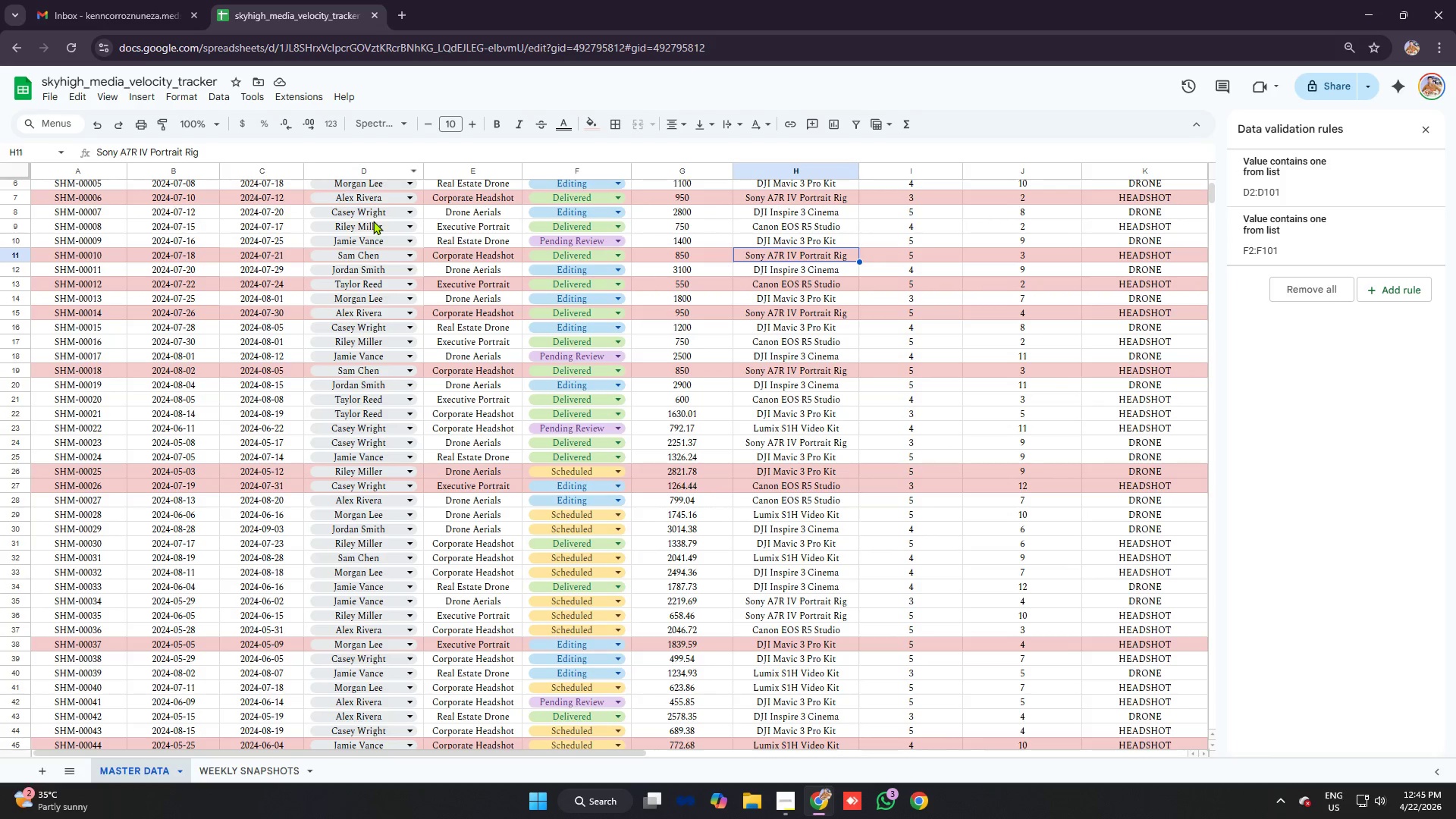 
scroll: coordinate [381, 209], scroll_direction: up, amount: 7.0
 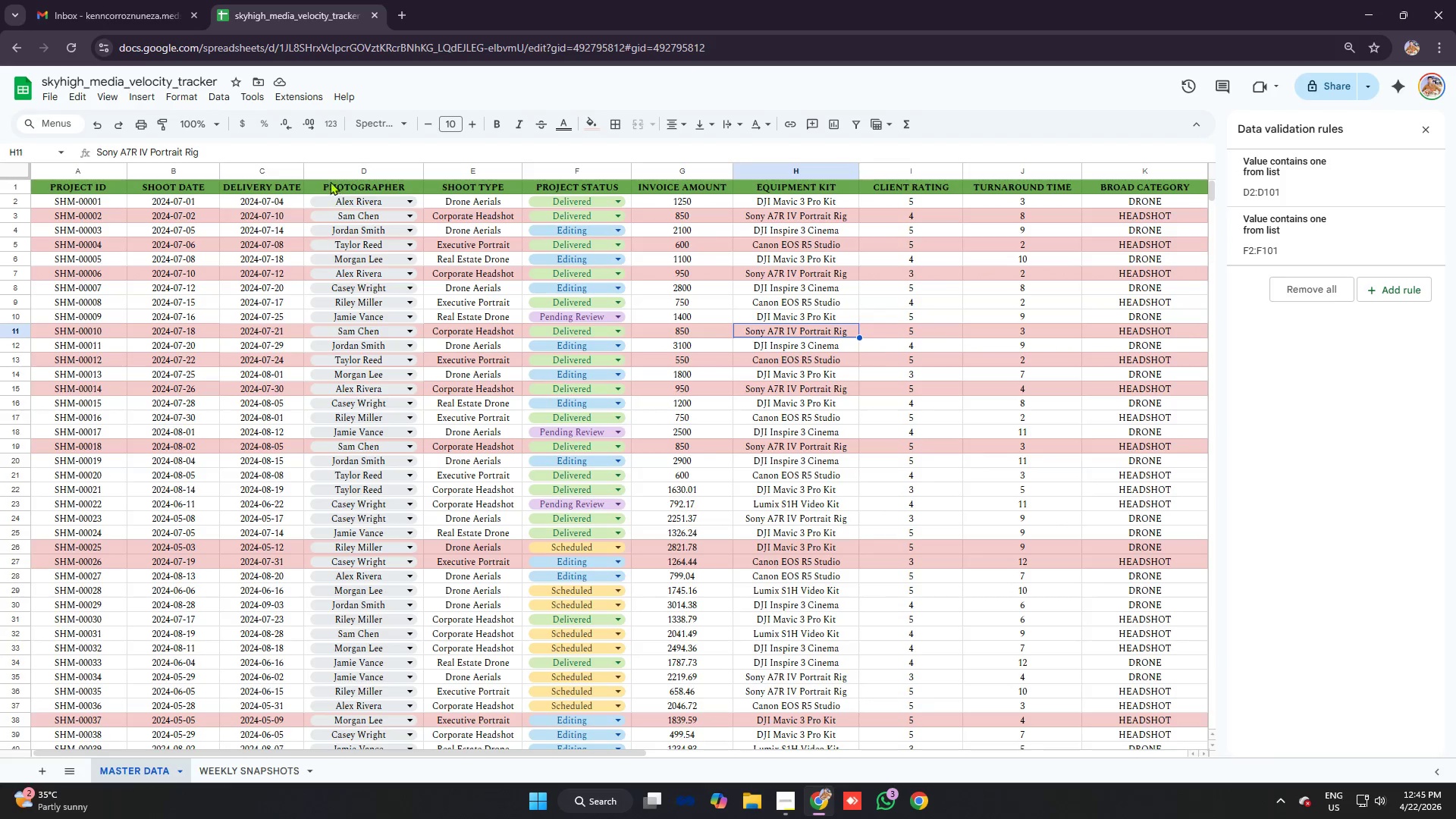 
right_click([344, 171])
 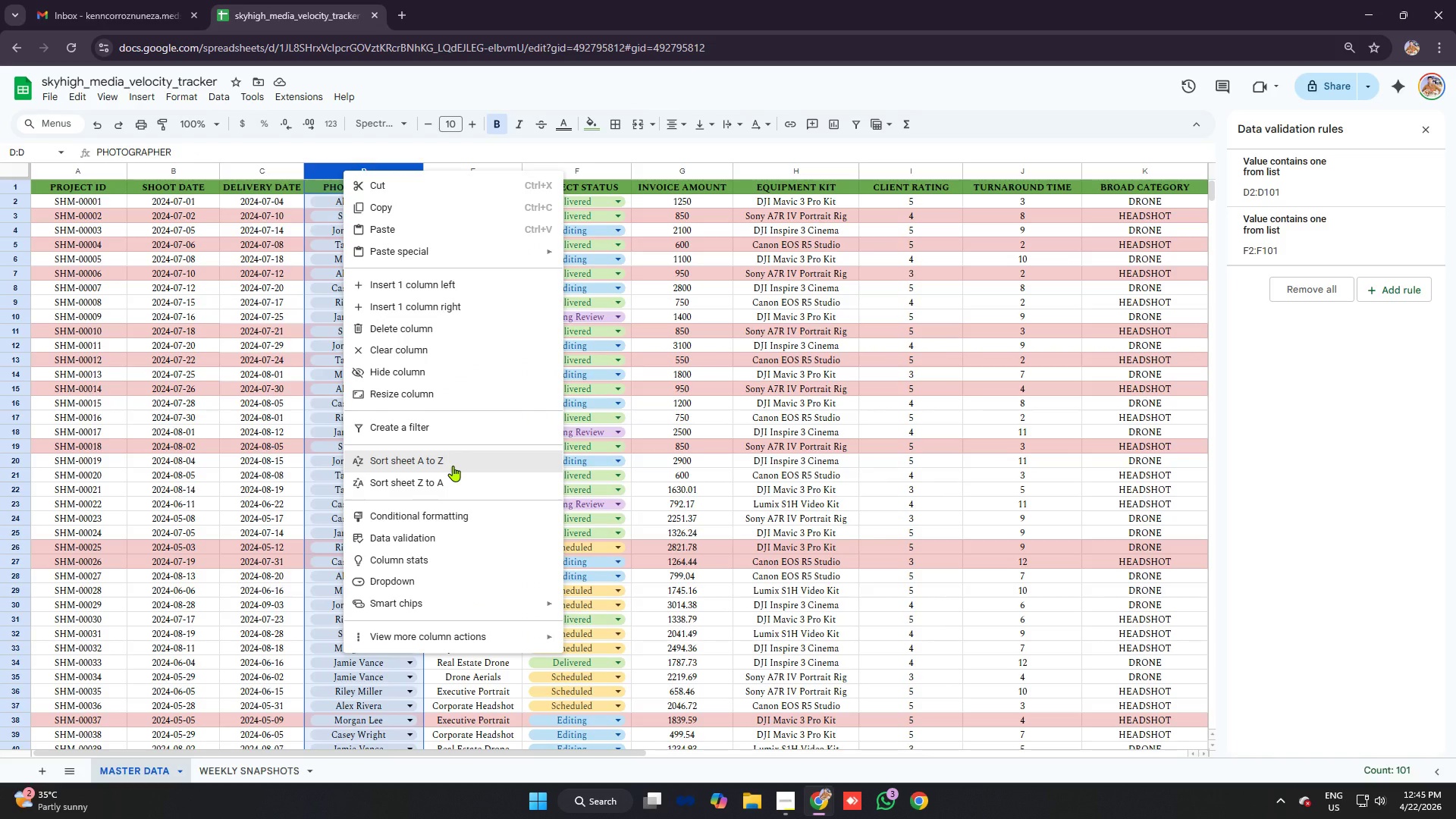 
wait(5.67)
 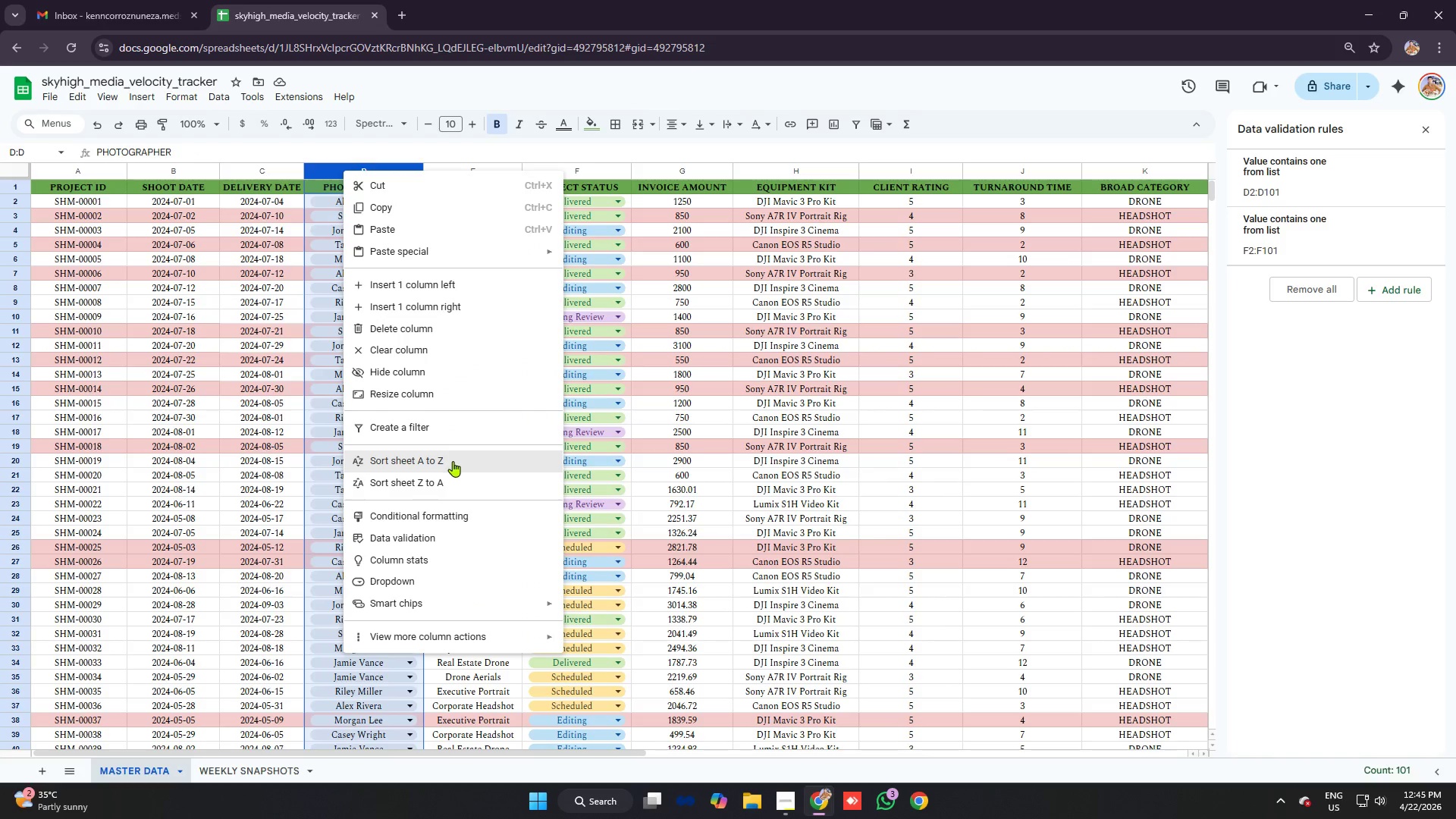 
left_click([451, 461])
 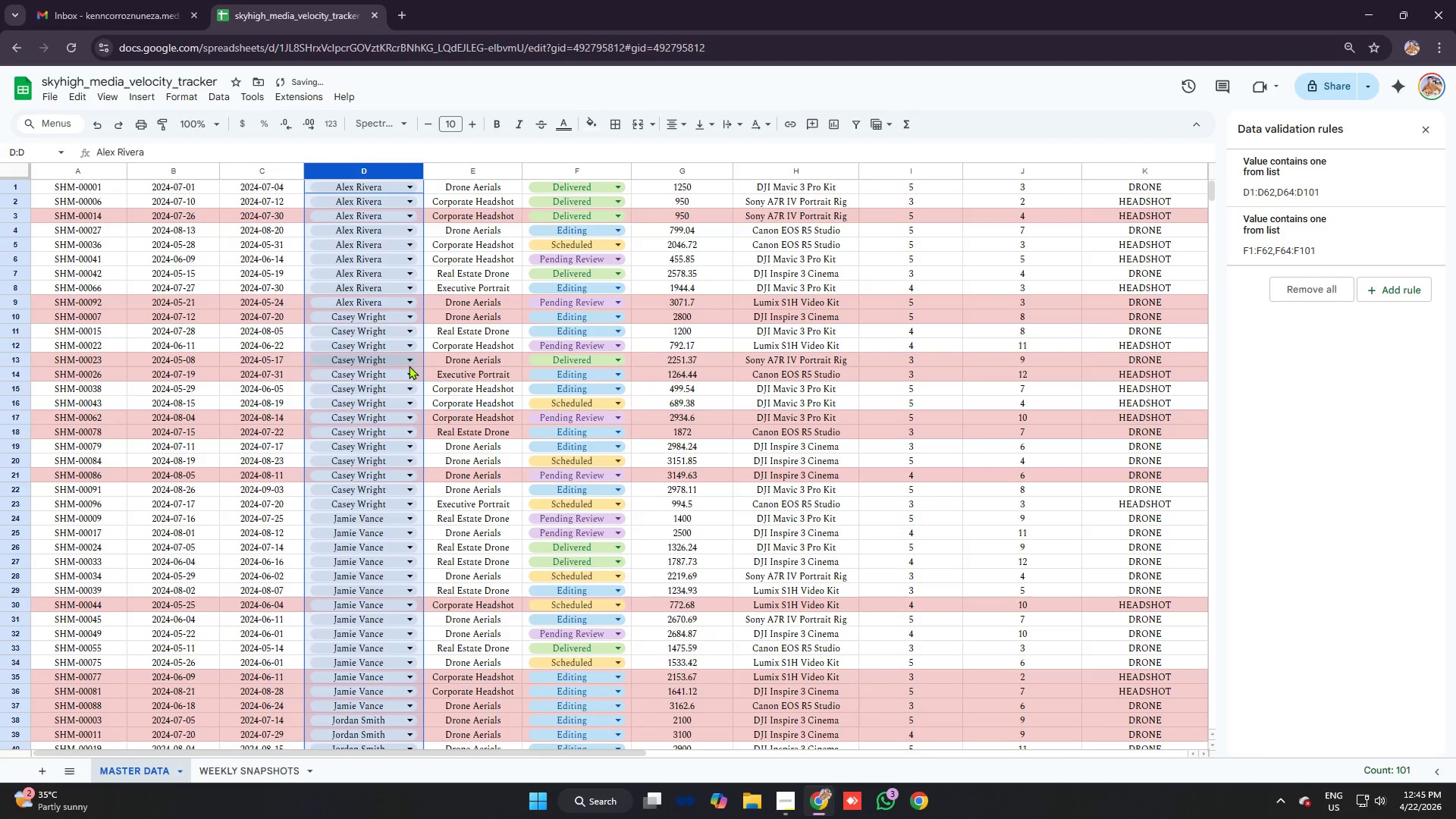 
scroll: coordinate [395, 366], scroll_direction: down, amount: 9.0
 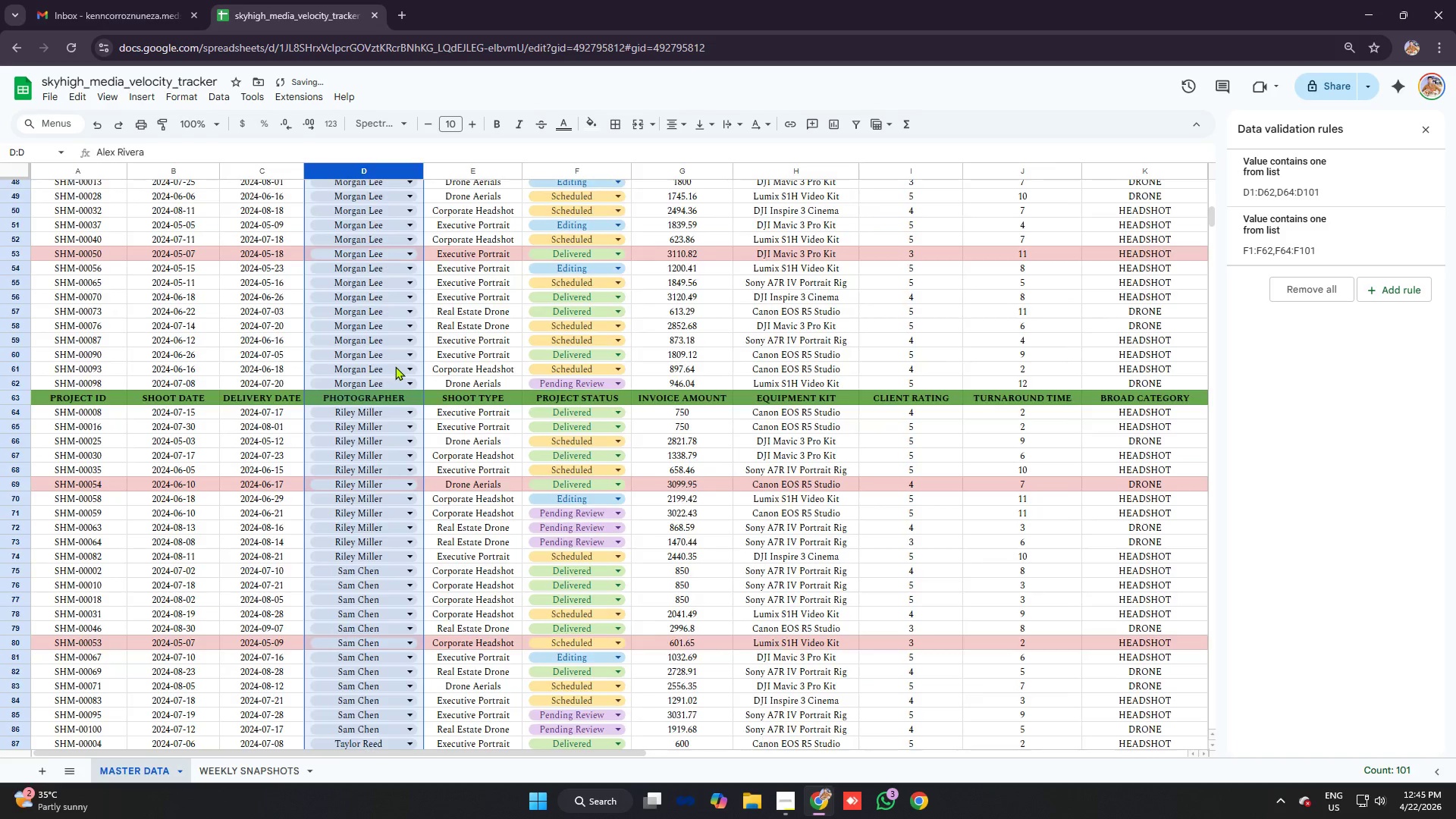 
scroll: coordinate [361, 391], scroll_direction: up, amount: 15.0
 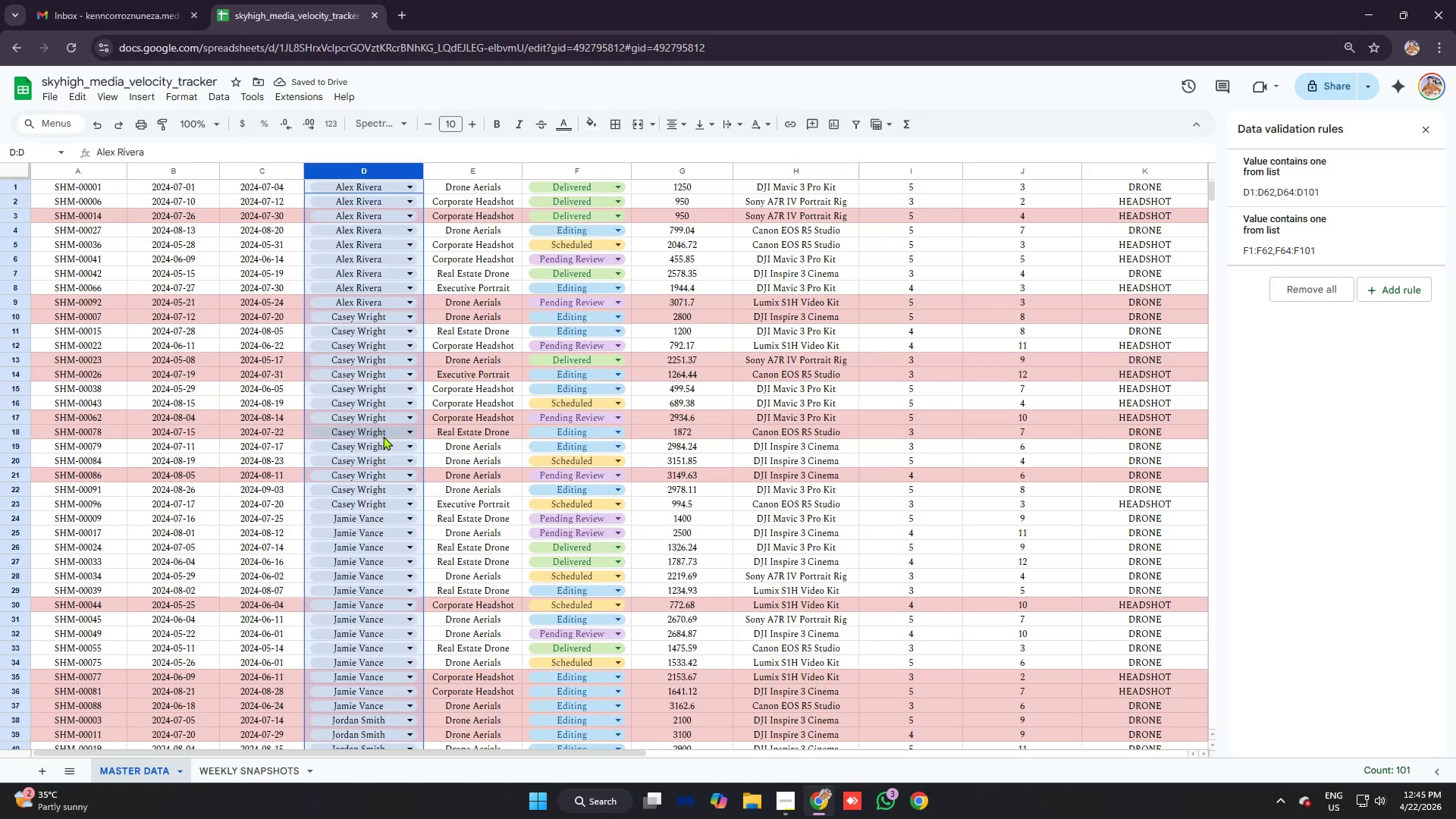 
scroll: coordinate [381, 431], scroll_direction: down, amount: 8.0
 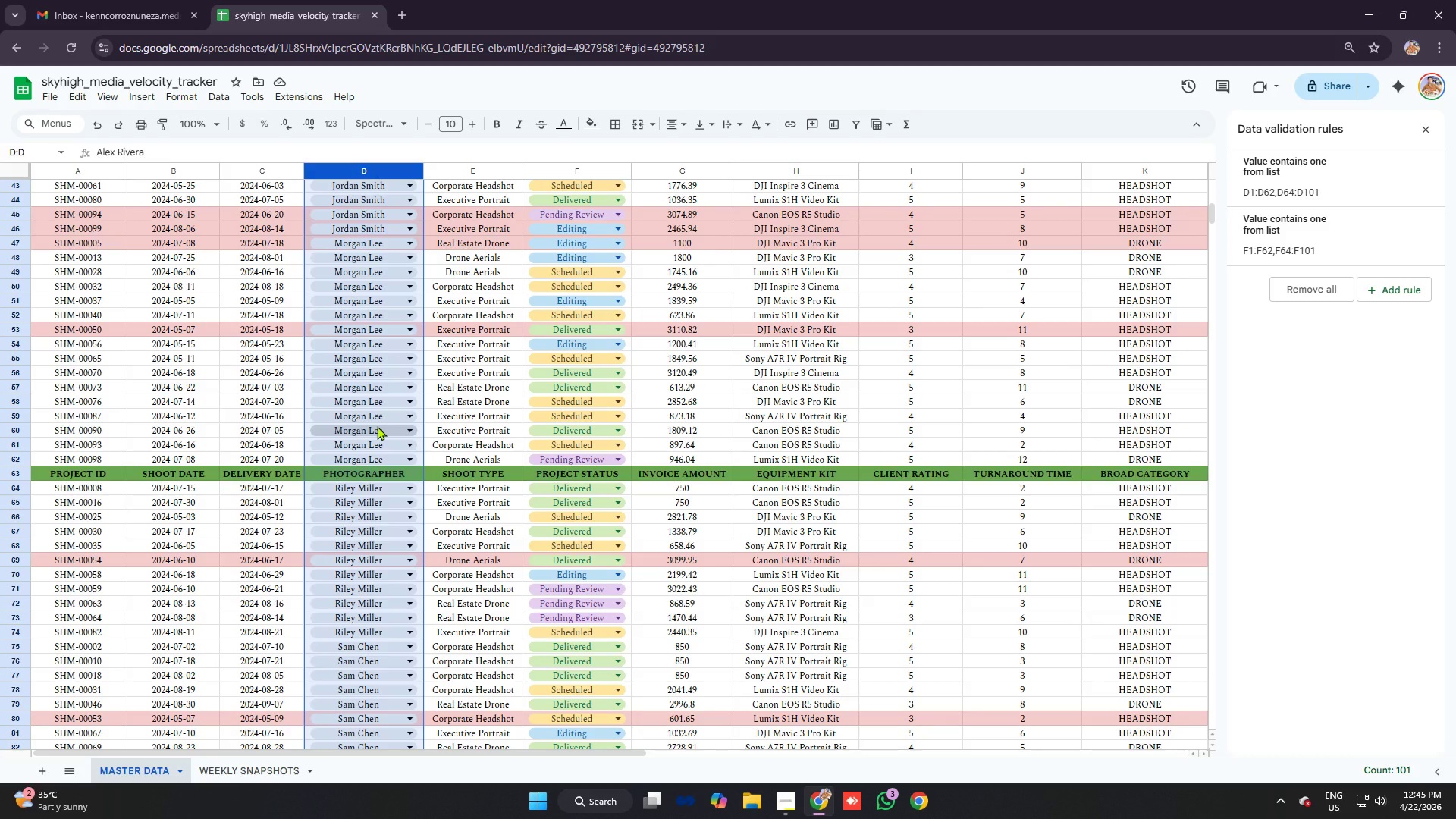 
scroll: coordinate [377, 426], scroll_direction: up, amount: 14.0
 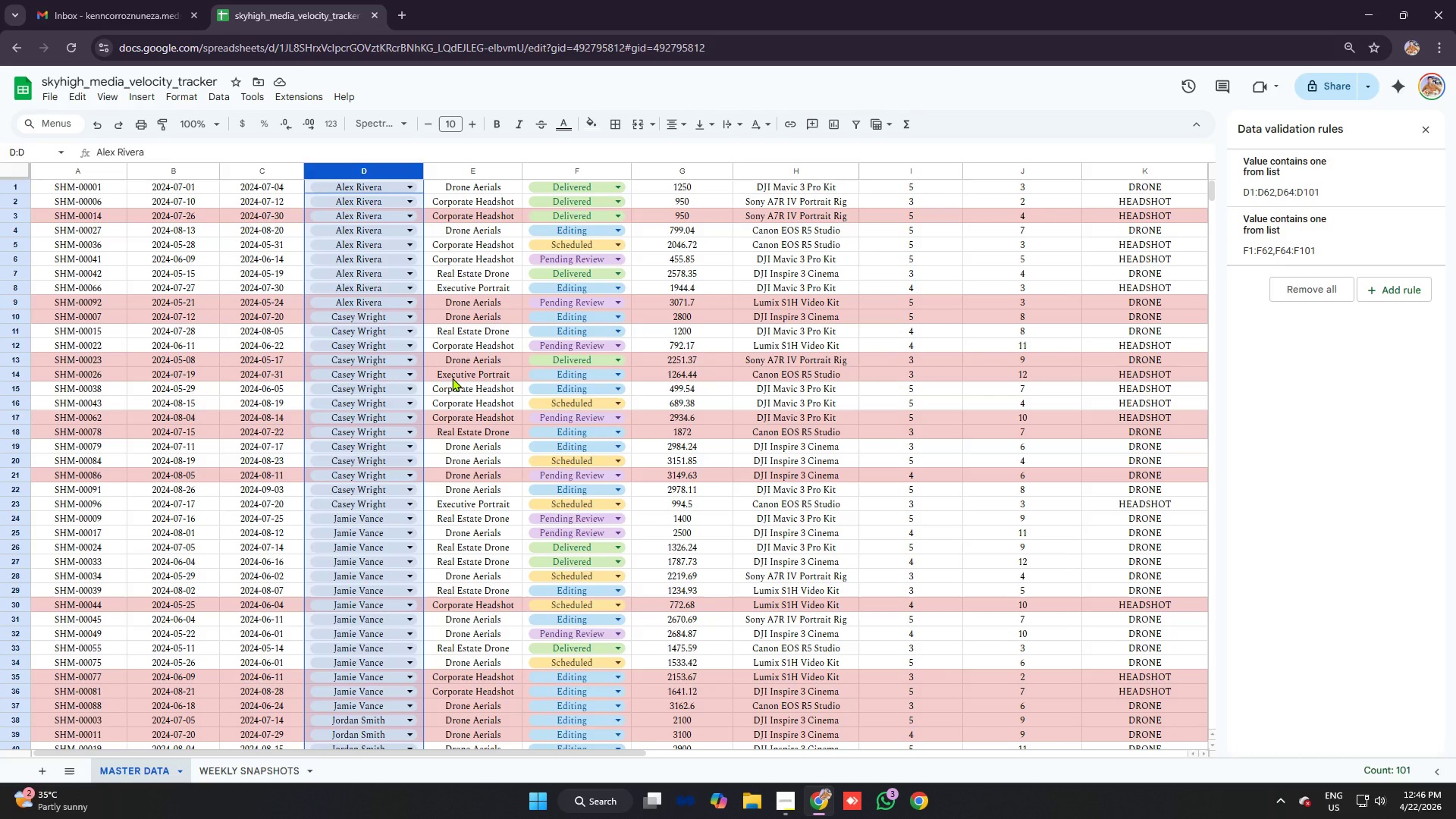 
wait(5.92)
 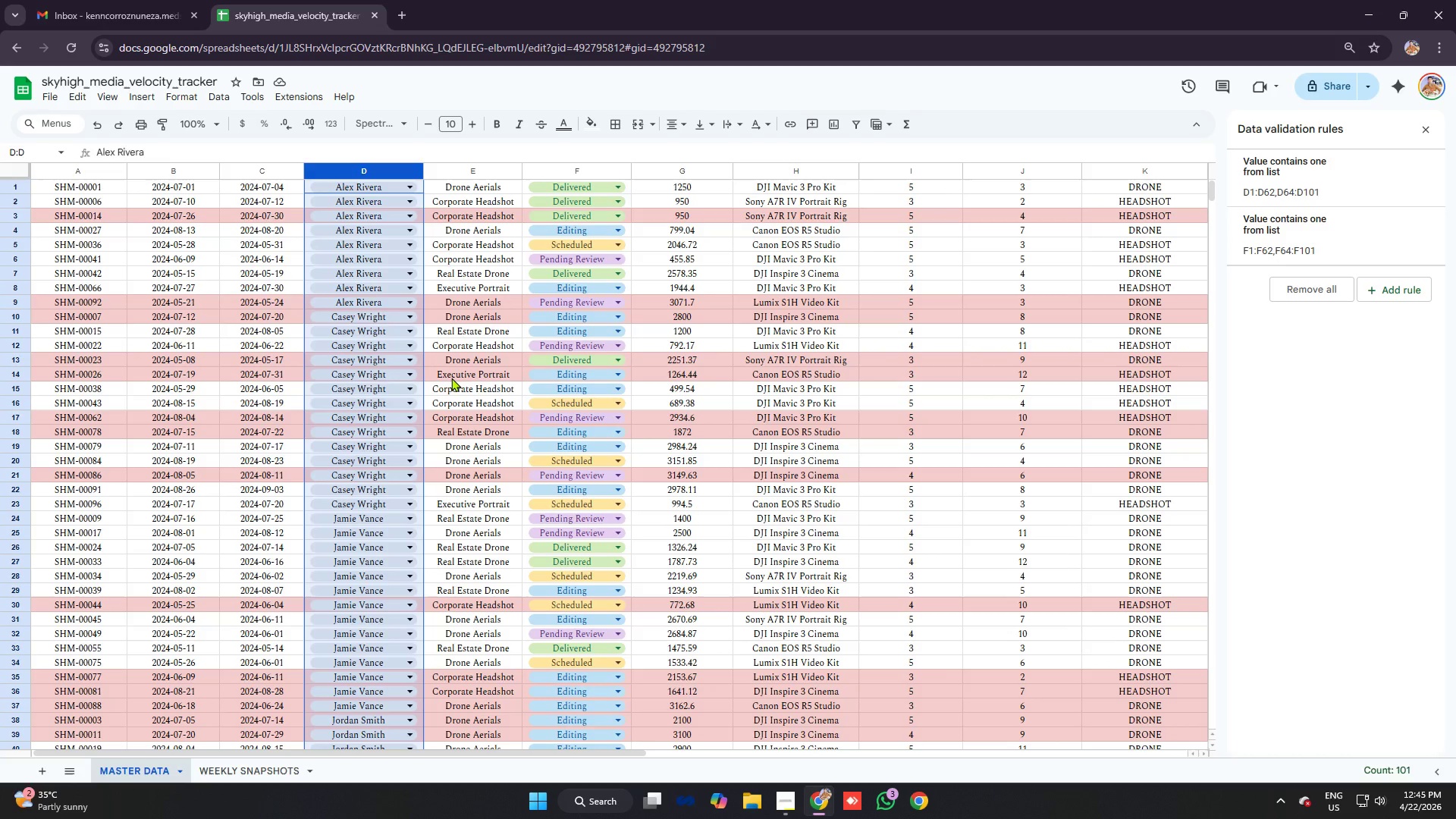 
key(Control+Z)
 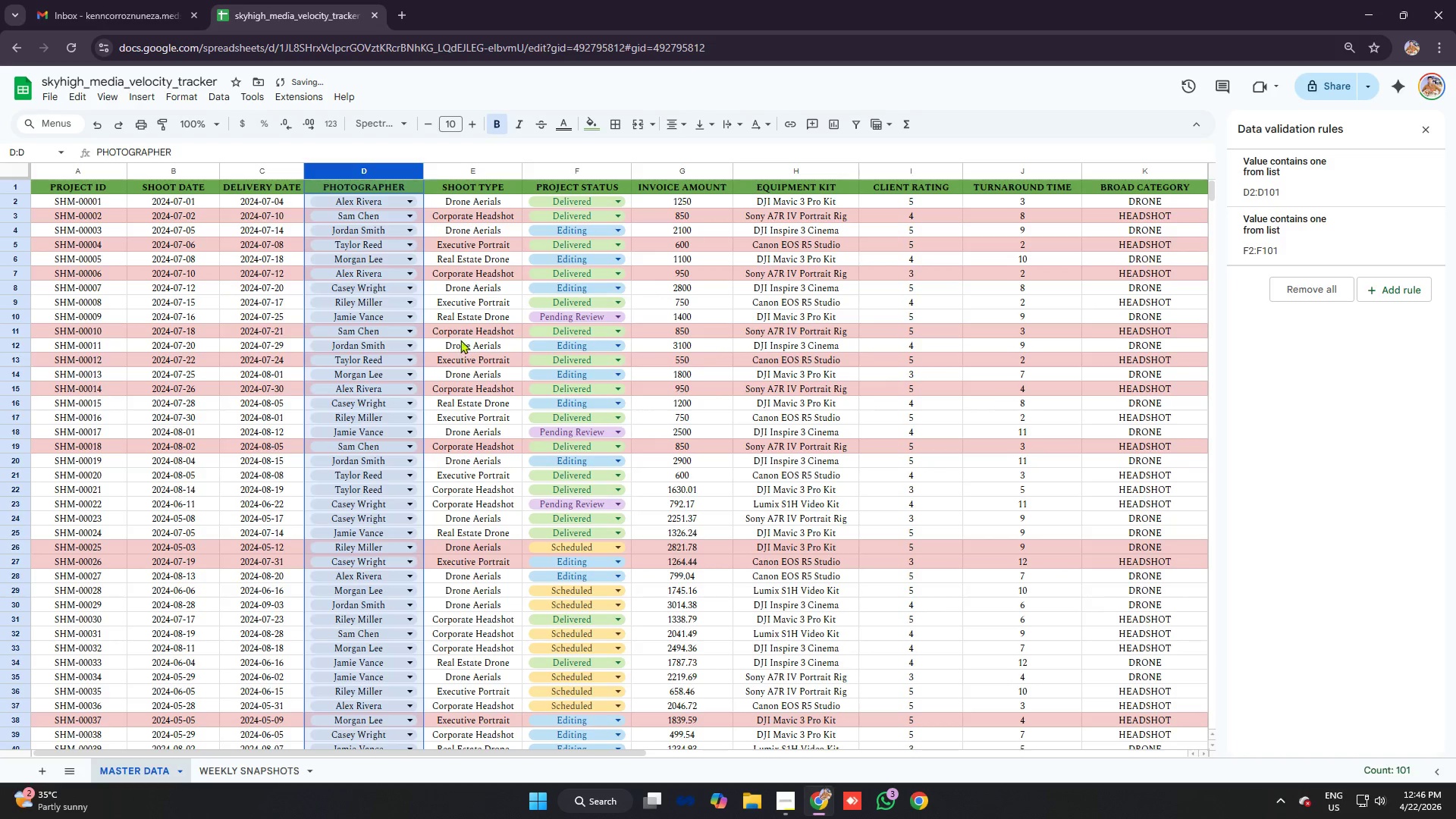 
left_click_drag(start_coordinate=[463, 333], to_coordinate=[463, 328])
 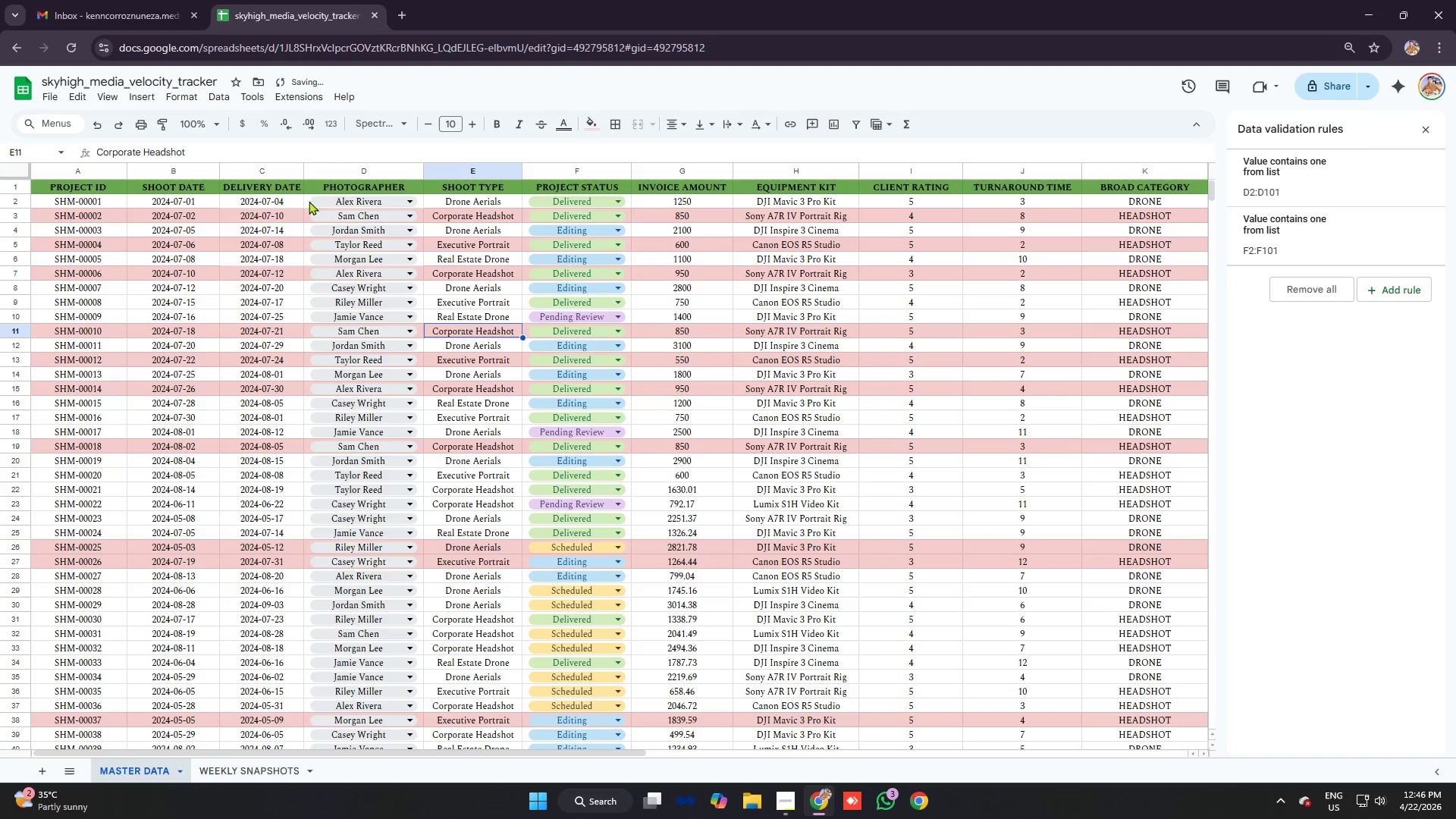 
left_click_drag(start_coordinate=[307, 201], to_coordinate=[385, 566])
 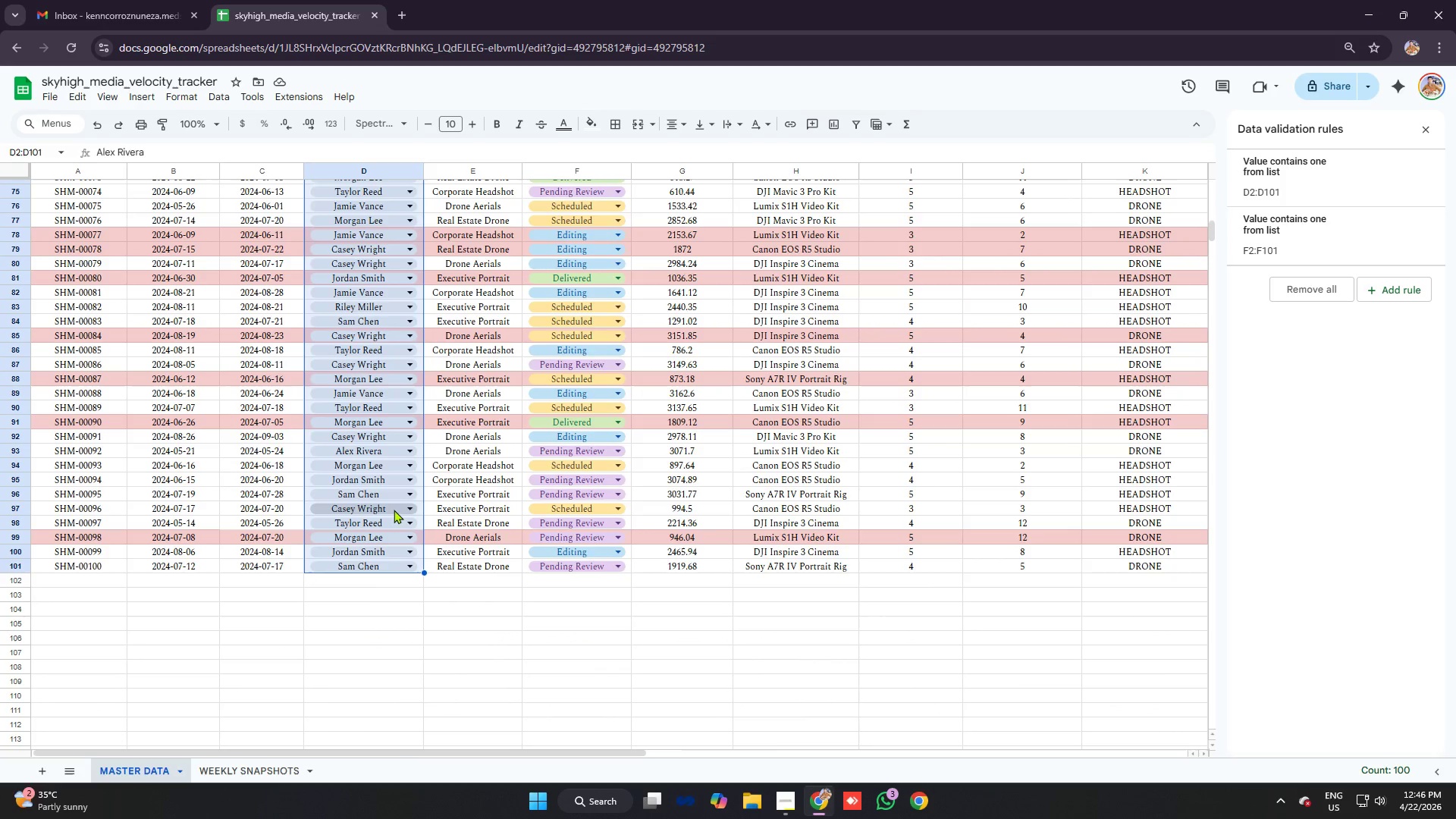 
scroll: coordinate [365, 548], scroll_direction: down, amount: 14.0
 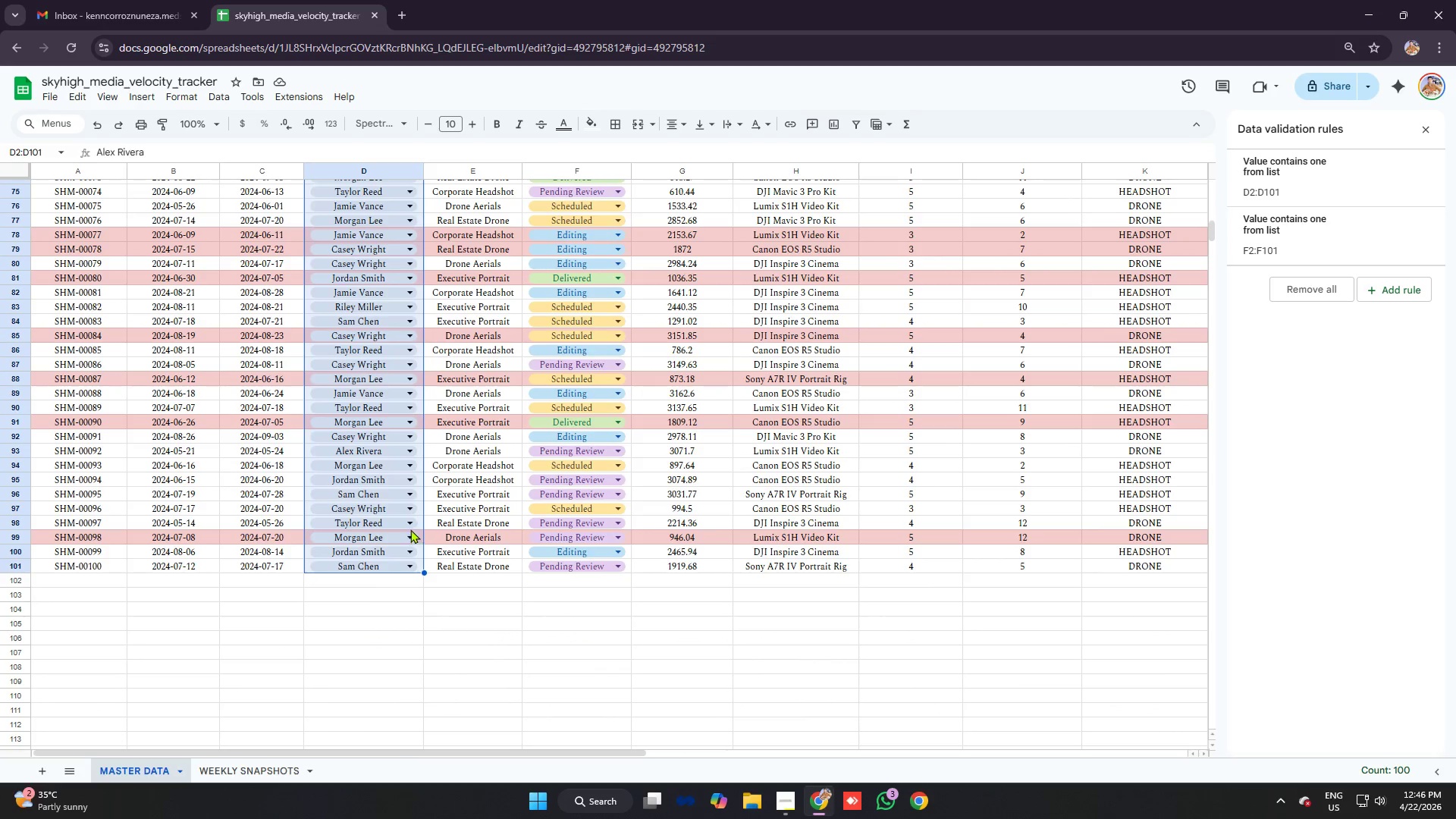 
right_click([392, 446])
 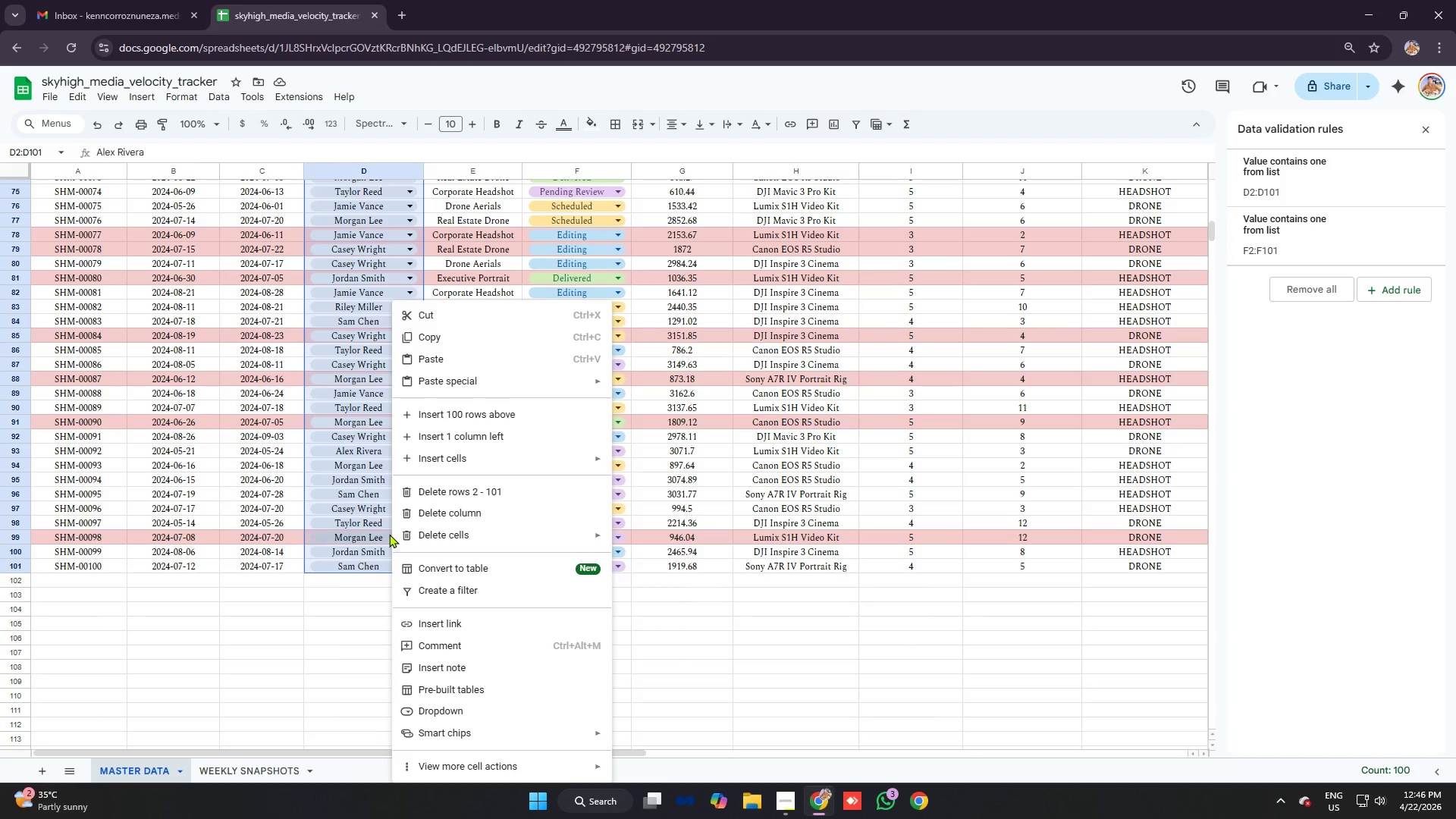 
left_click([748, 374])
 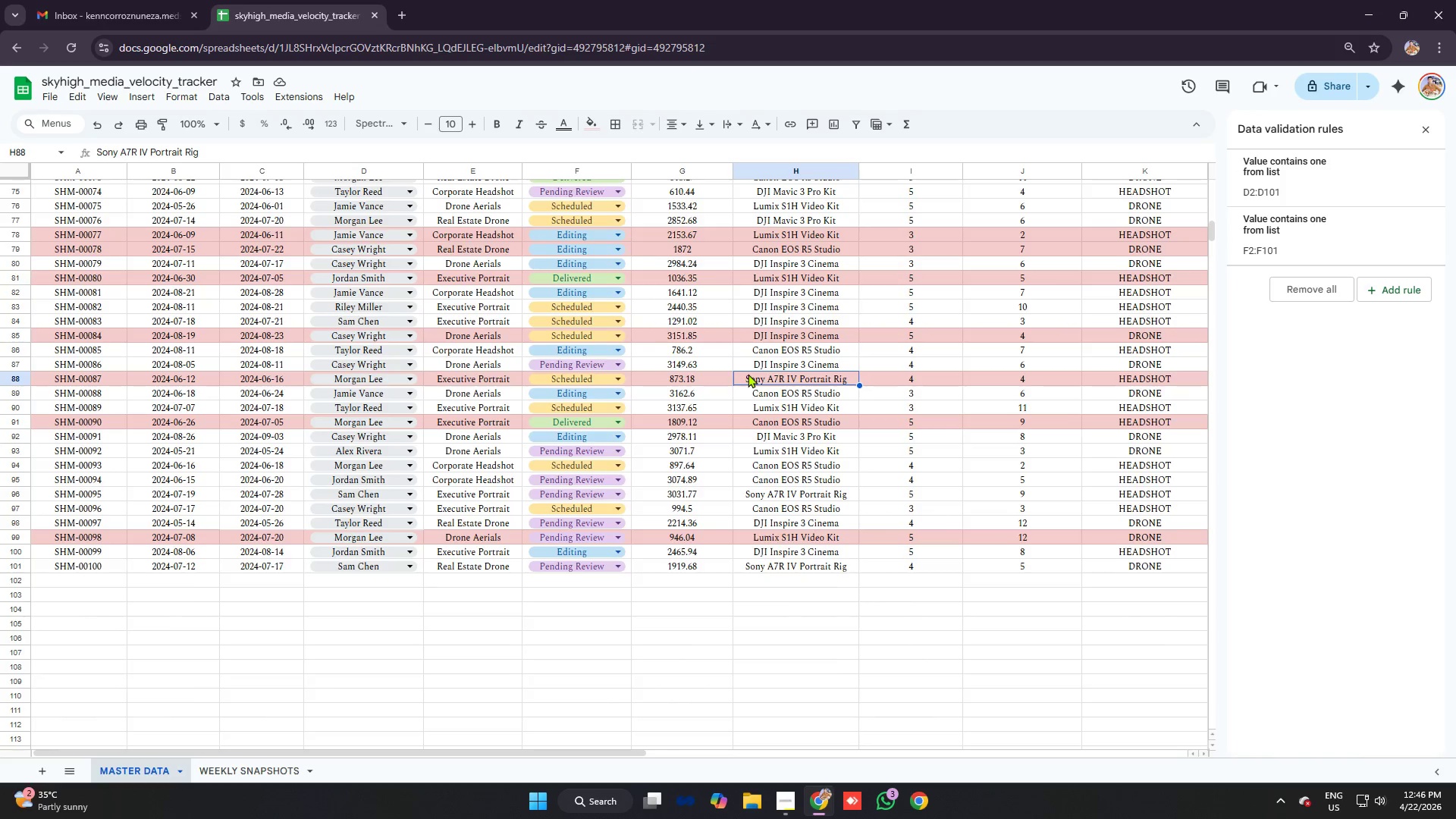 
scroll: coordinate [429, 318], scroll_direction: up, amount: 21.0
 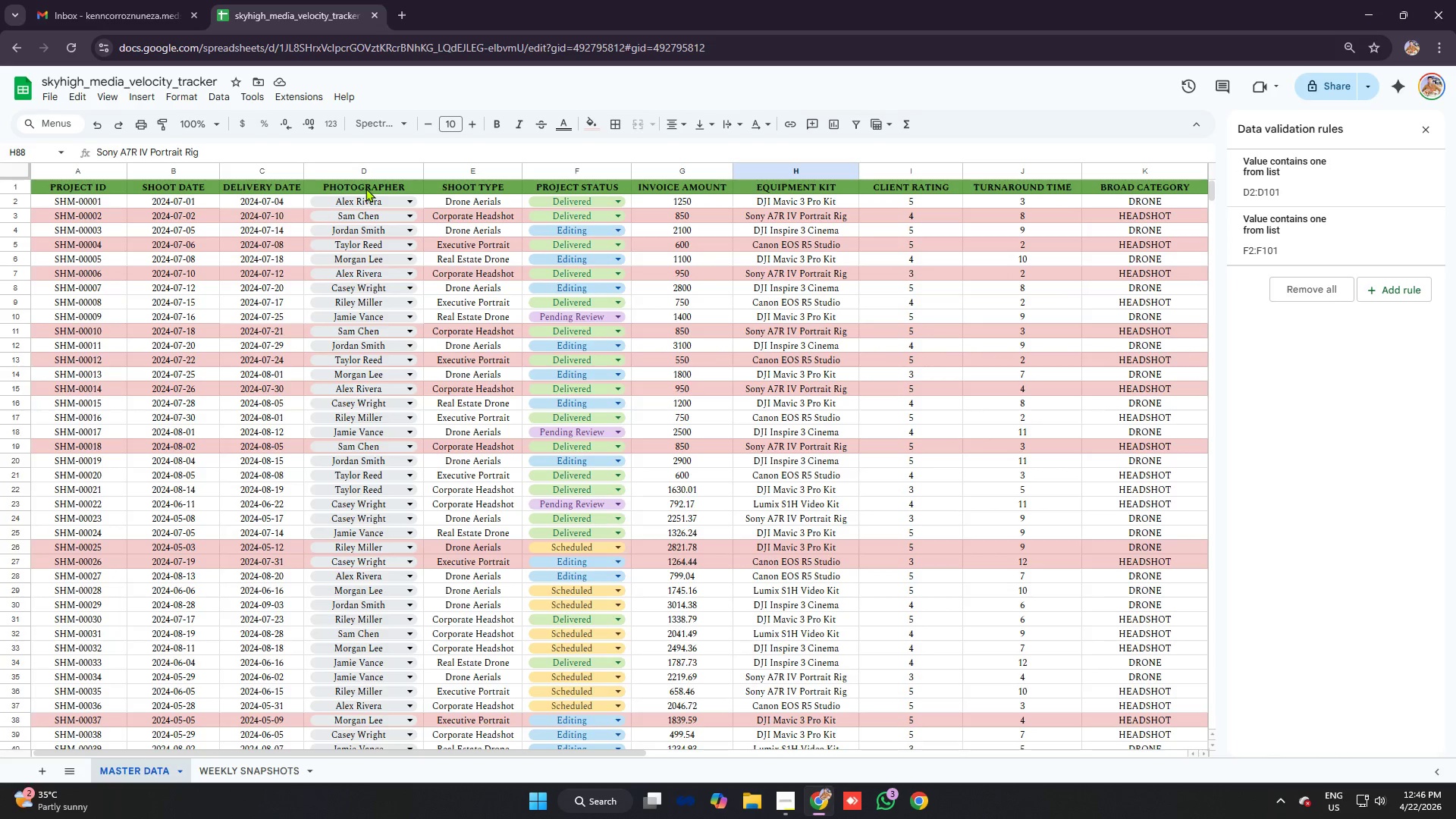 
left_click([366, 186])
 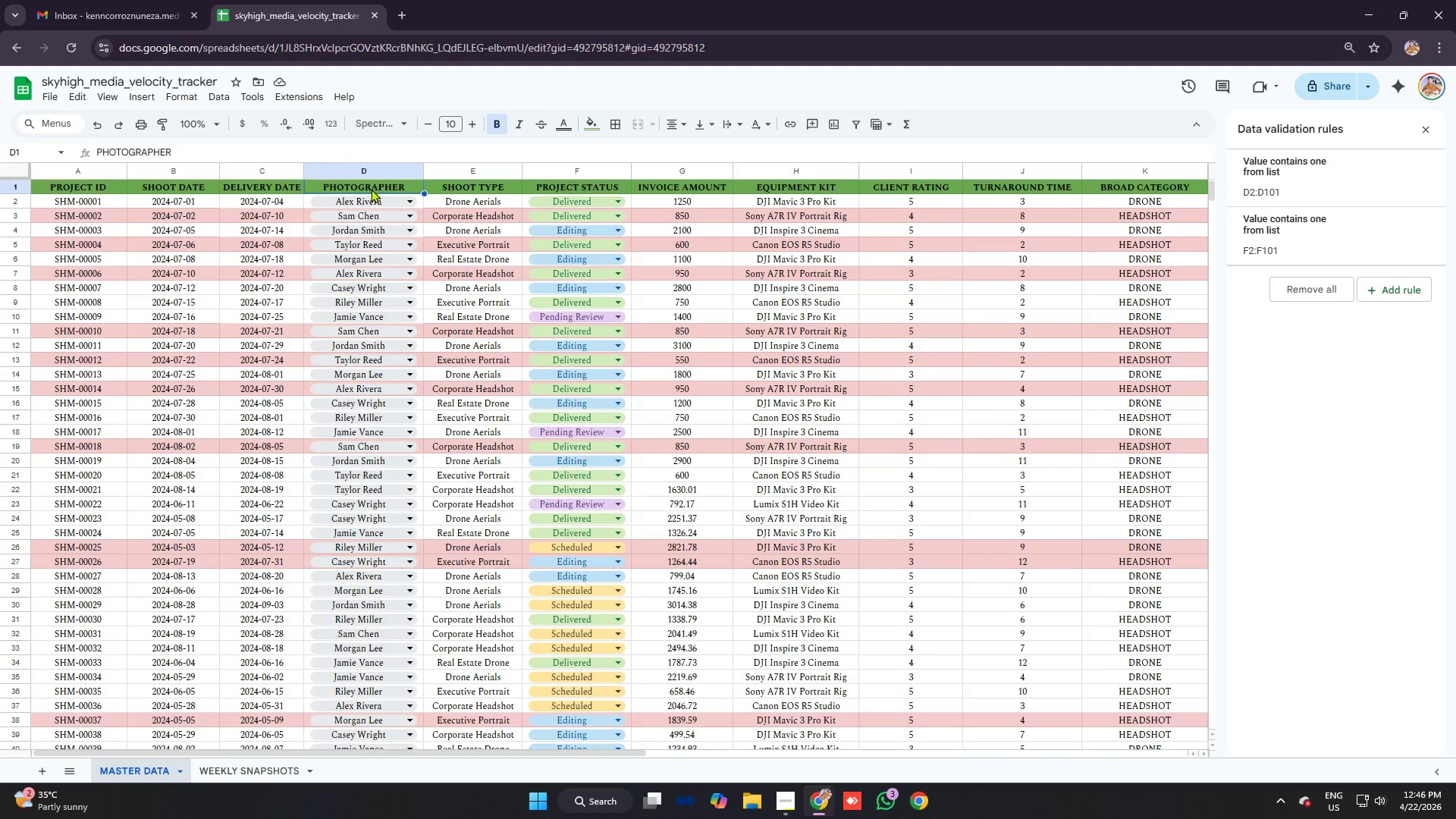 
key(Backspace)
 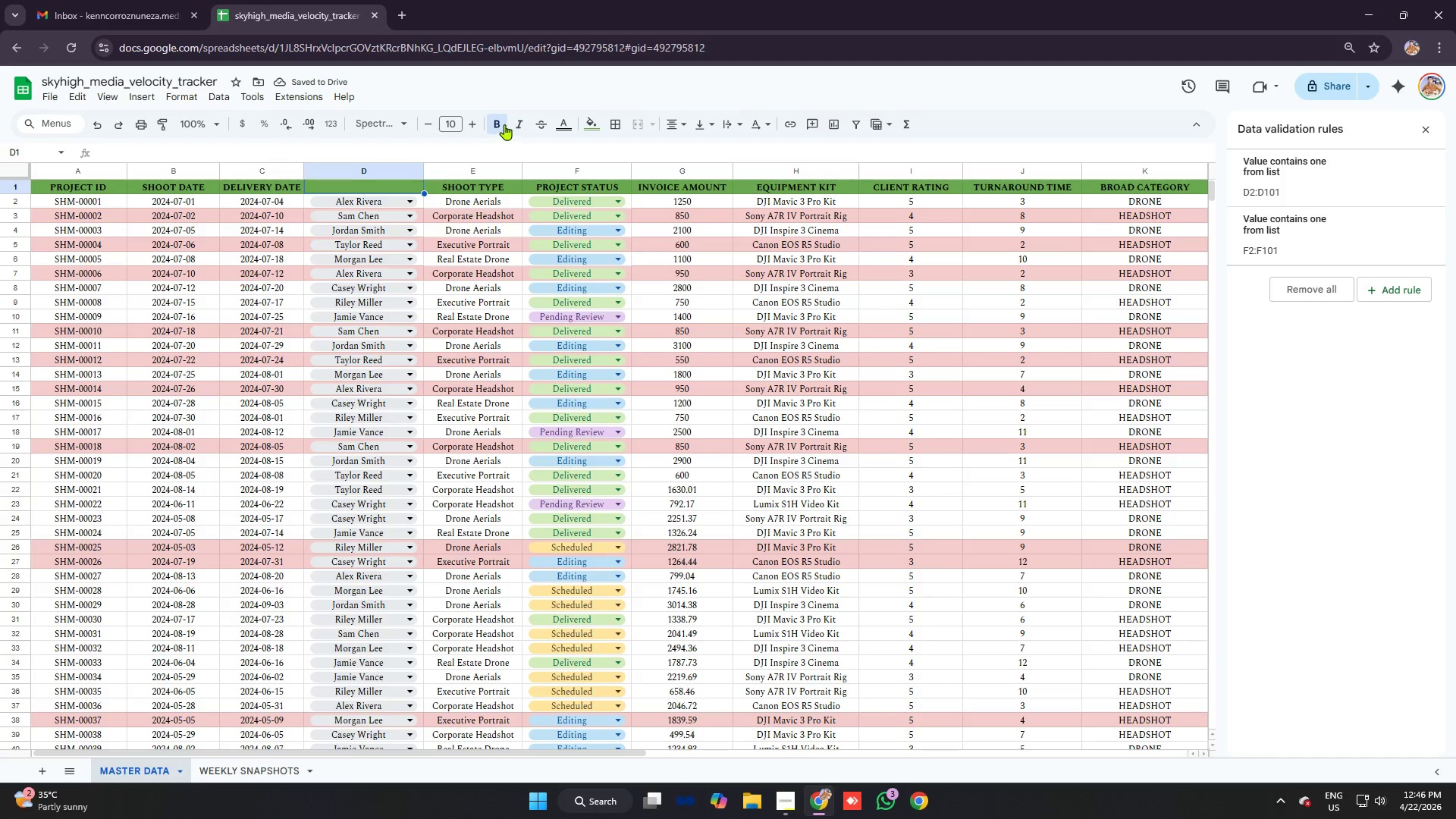 
left_click([588, 126])
 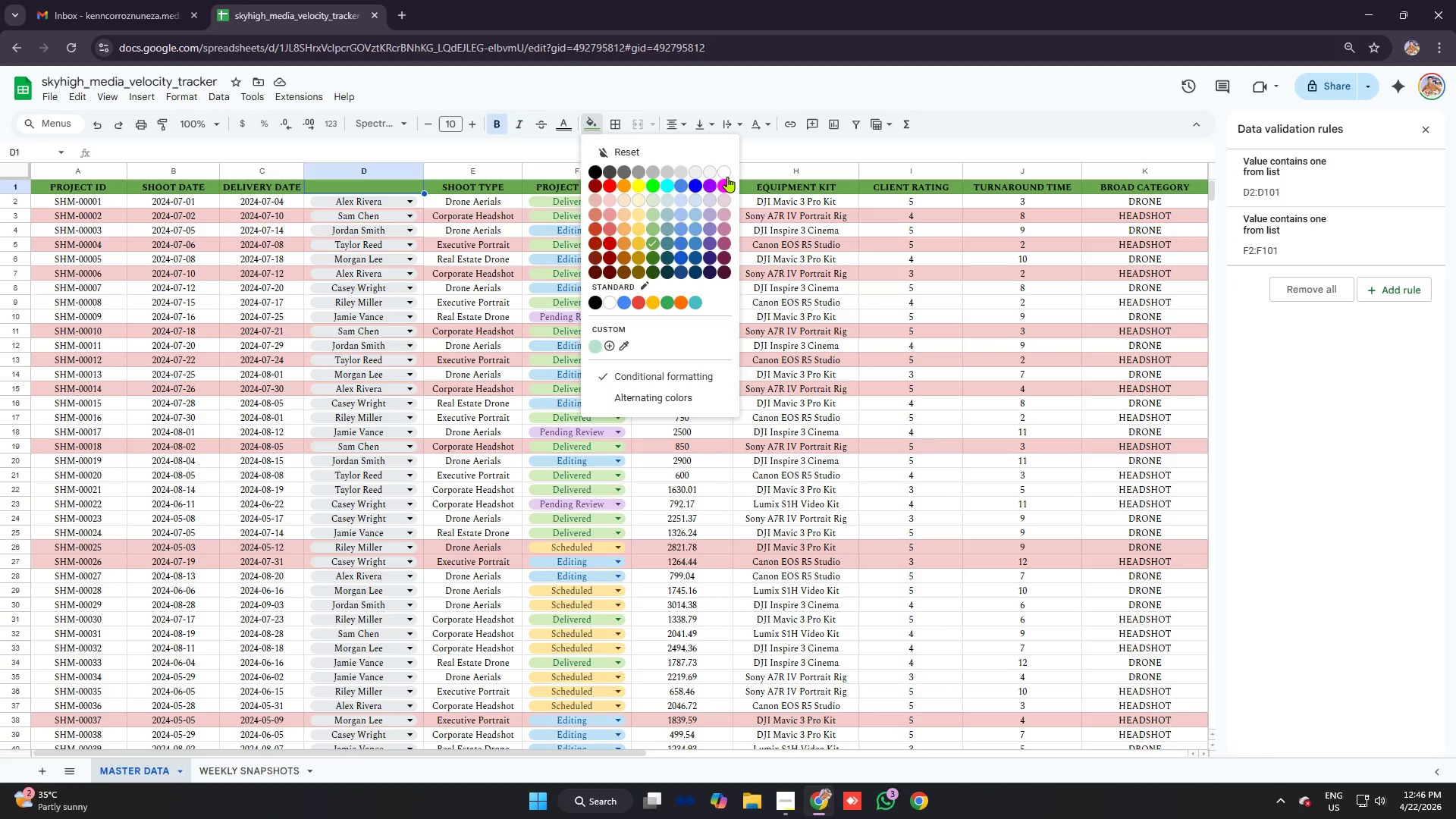 
left_click([724, 170])
 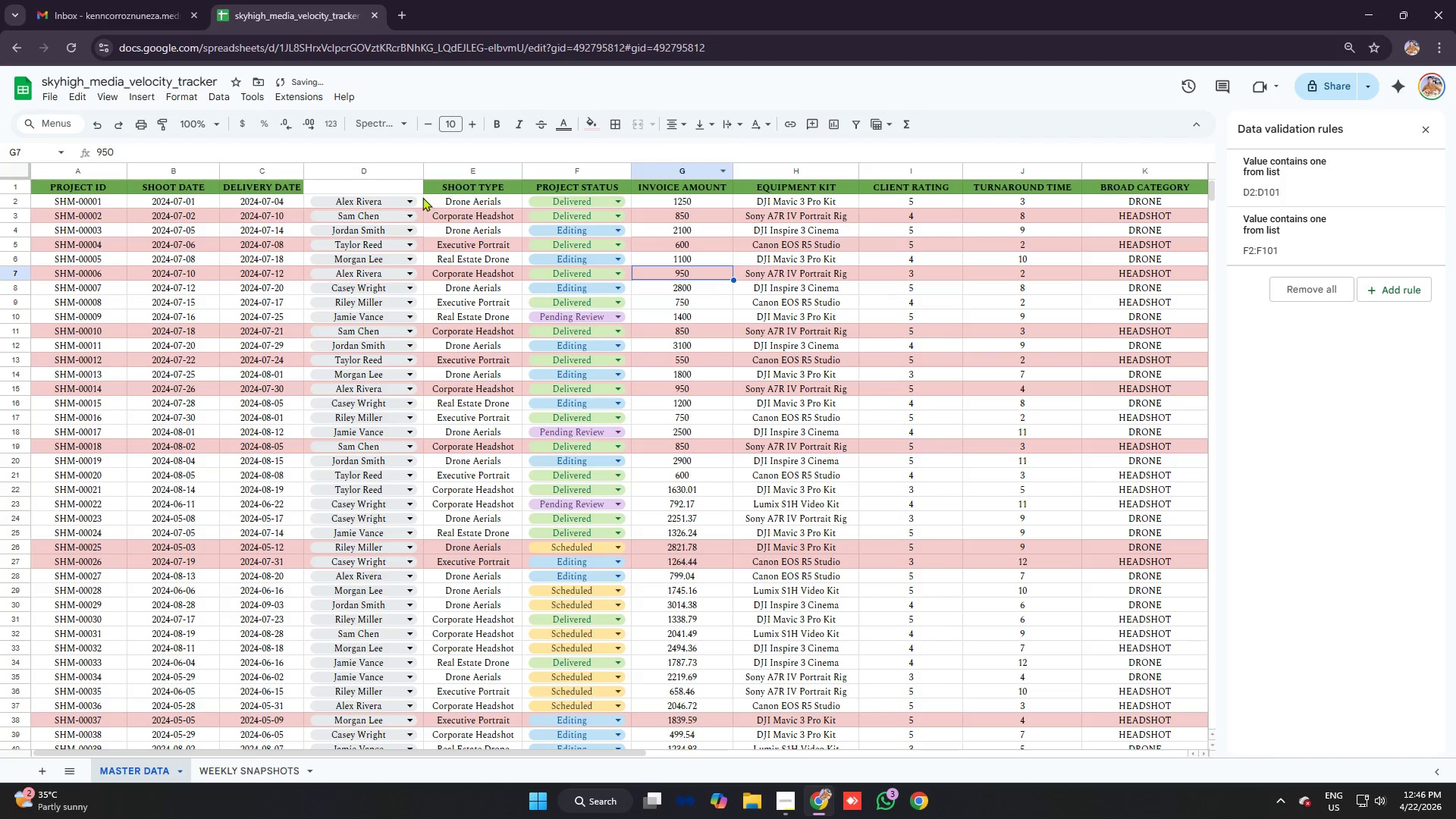 
left_click([363, 167])
 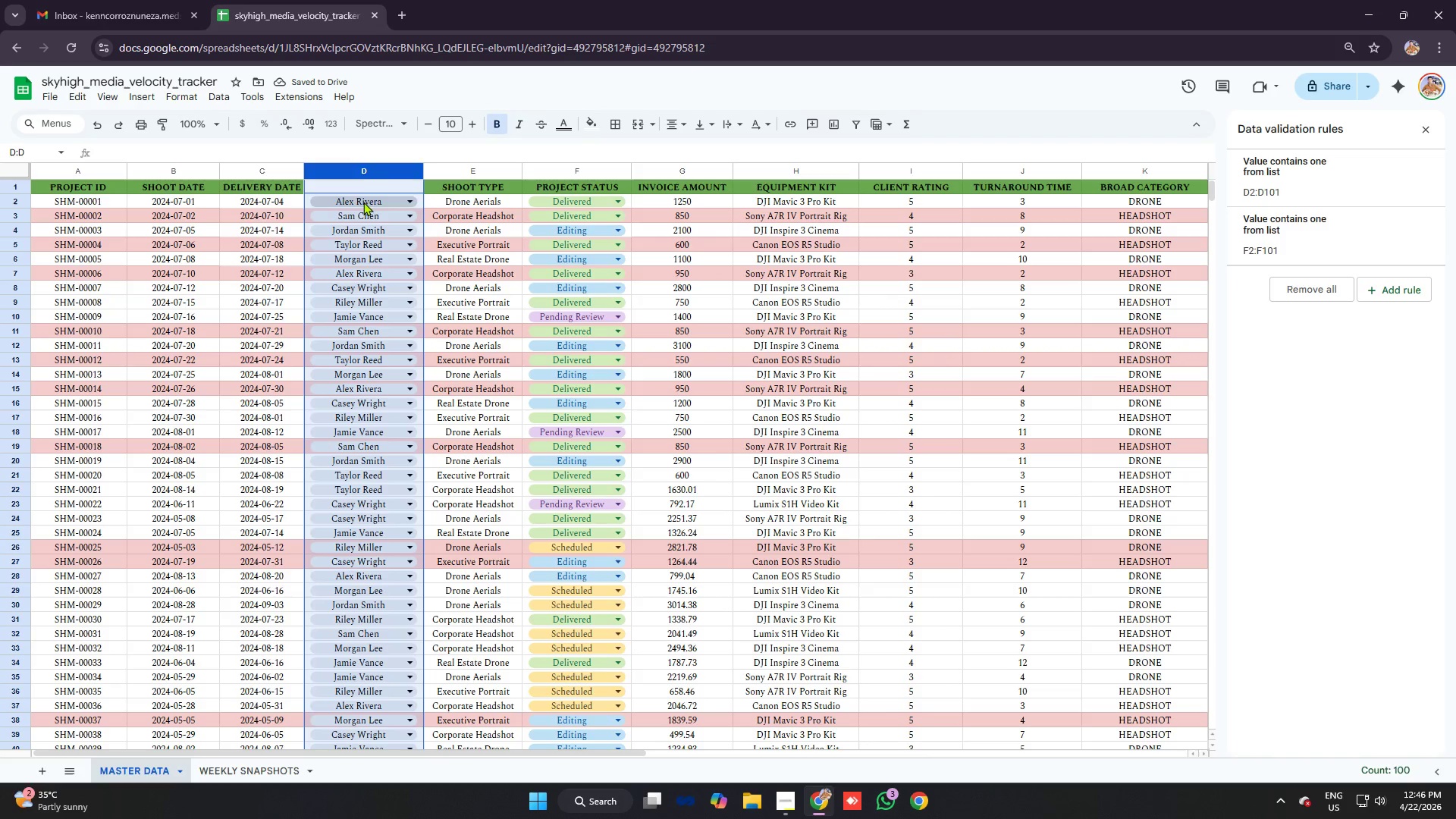 
right_click([362, 174])
 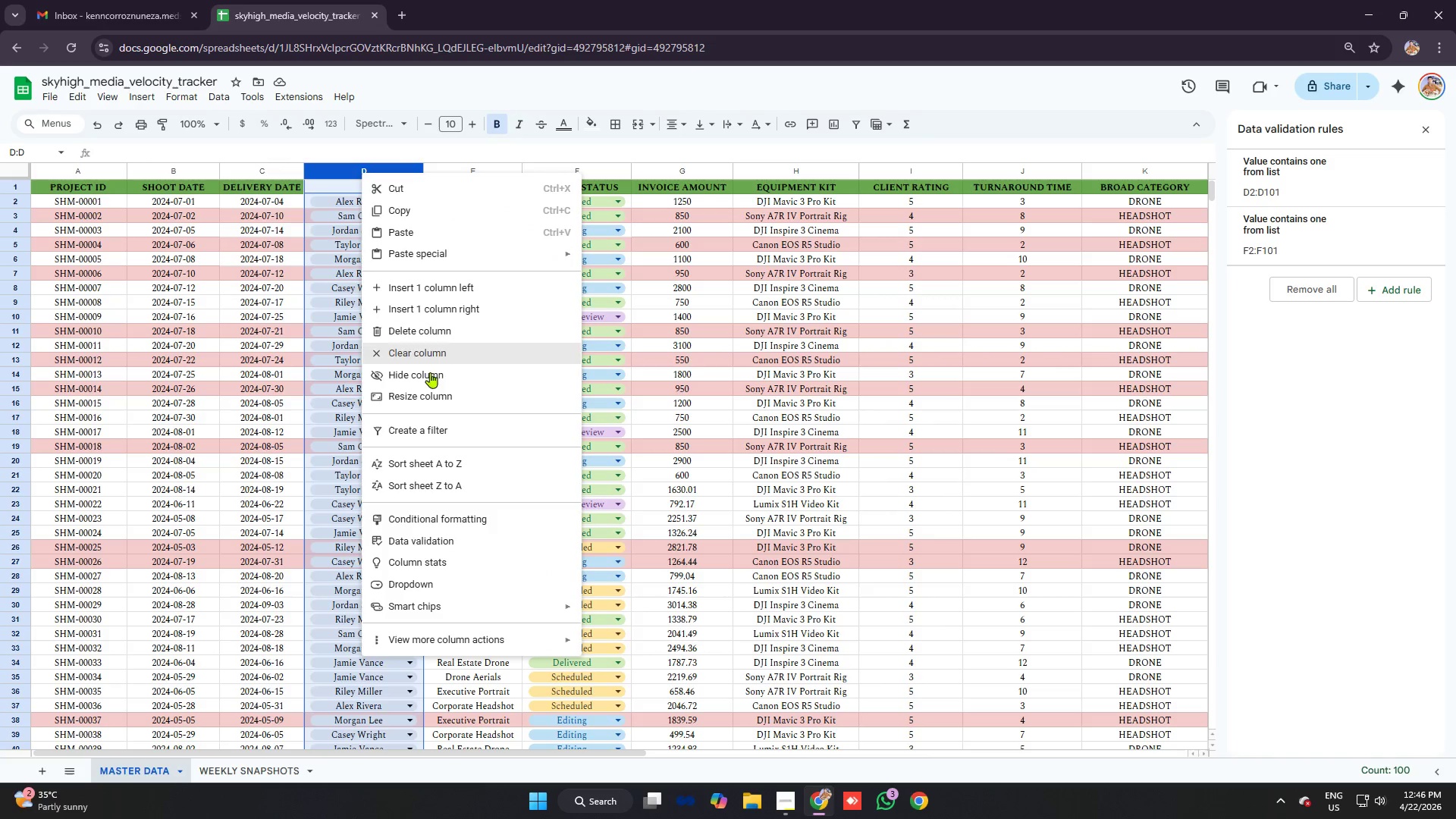 
left_click([444, 466])
 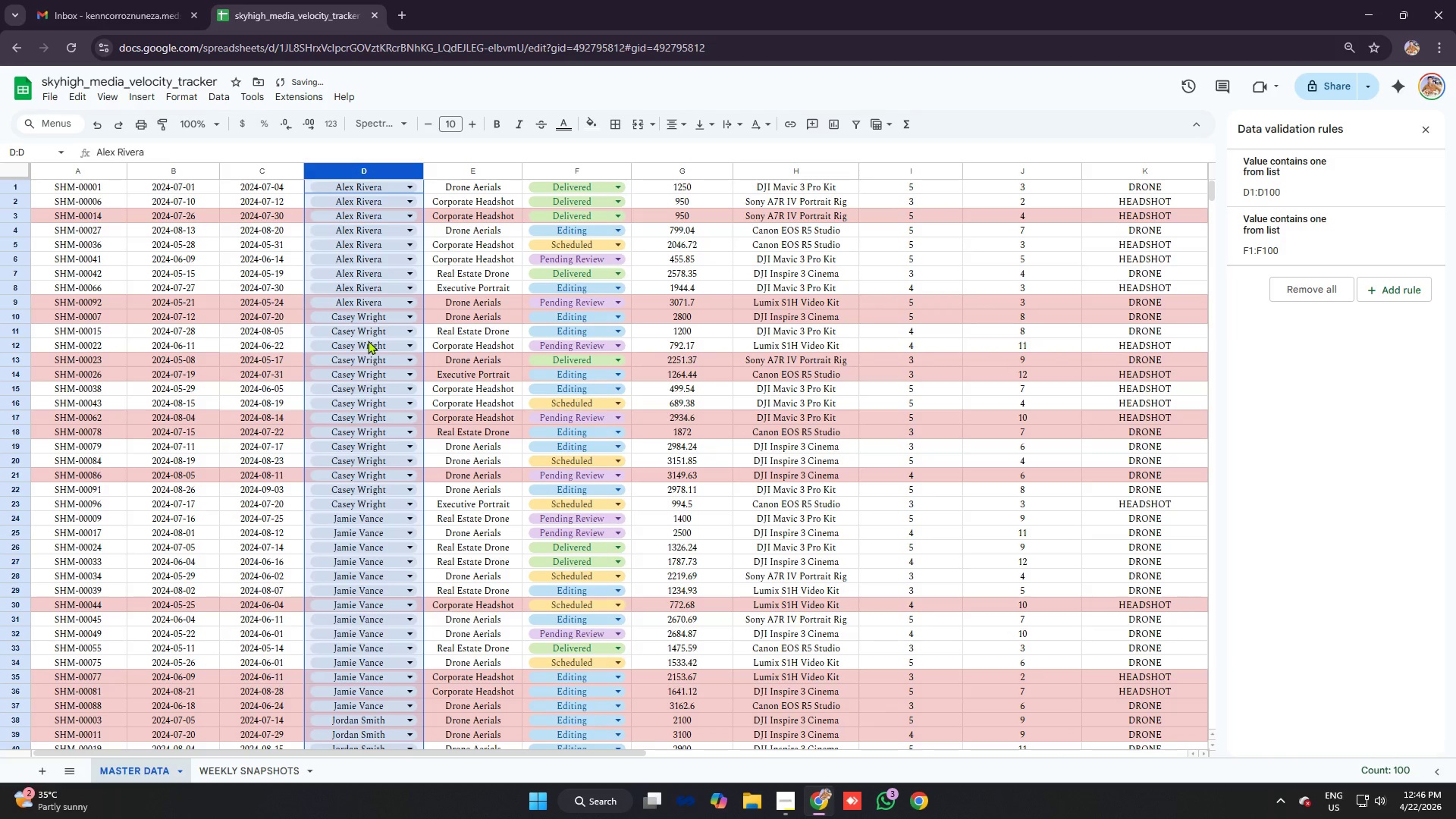 
scroll: coordinate [366, 334], scroll_direction: down, amount: 9.0
 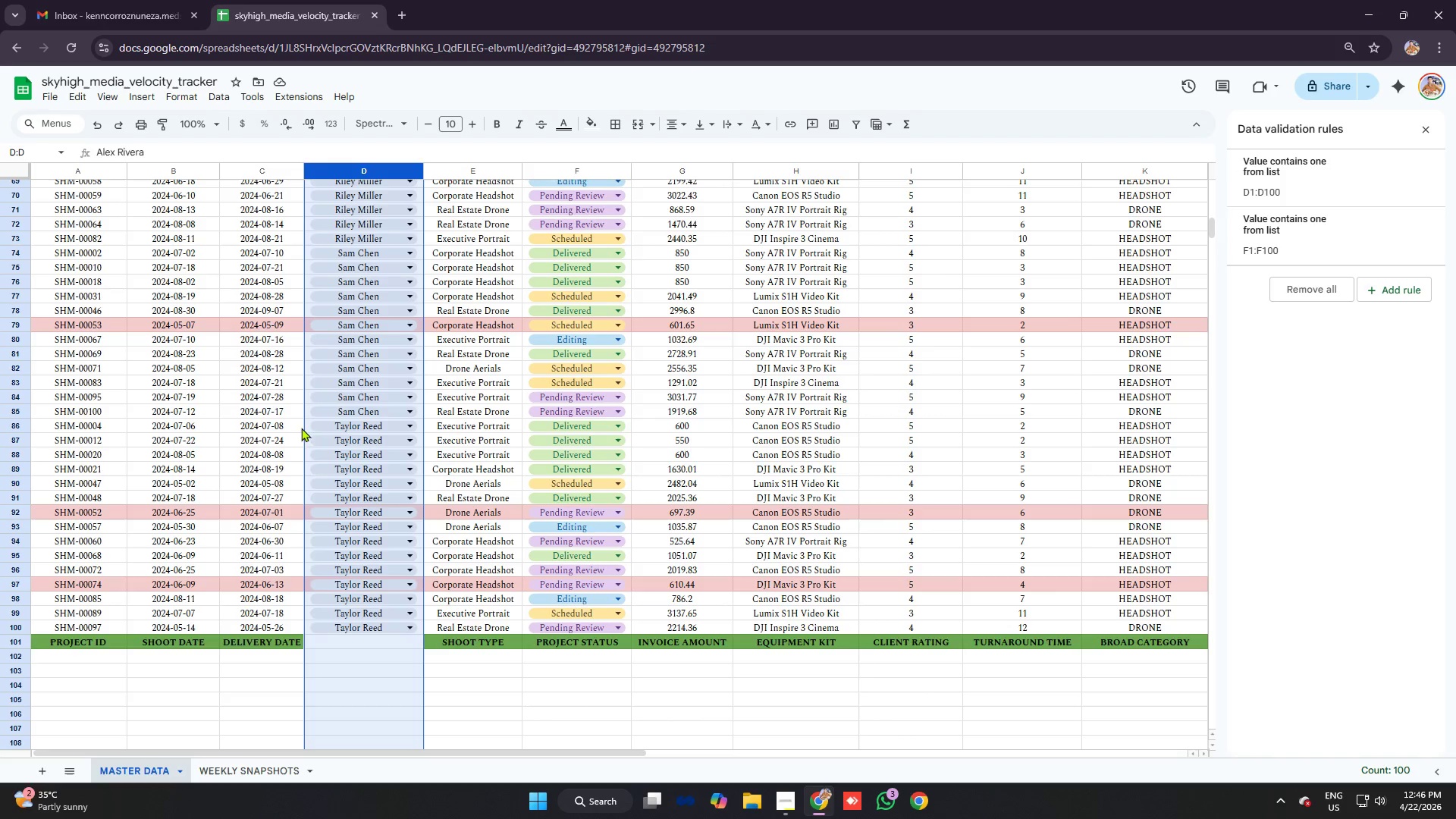 
wait(7.47)
 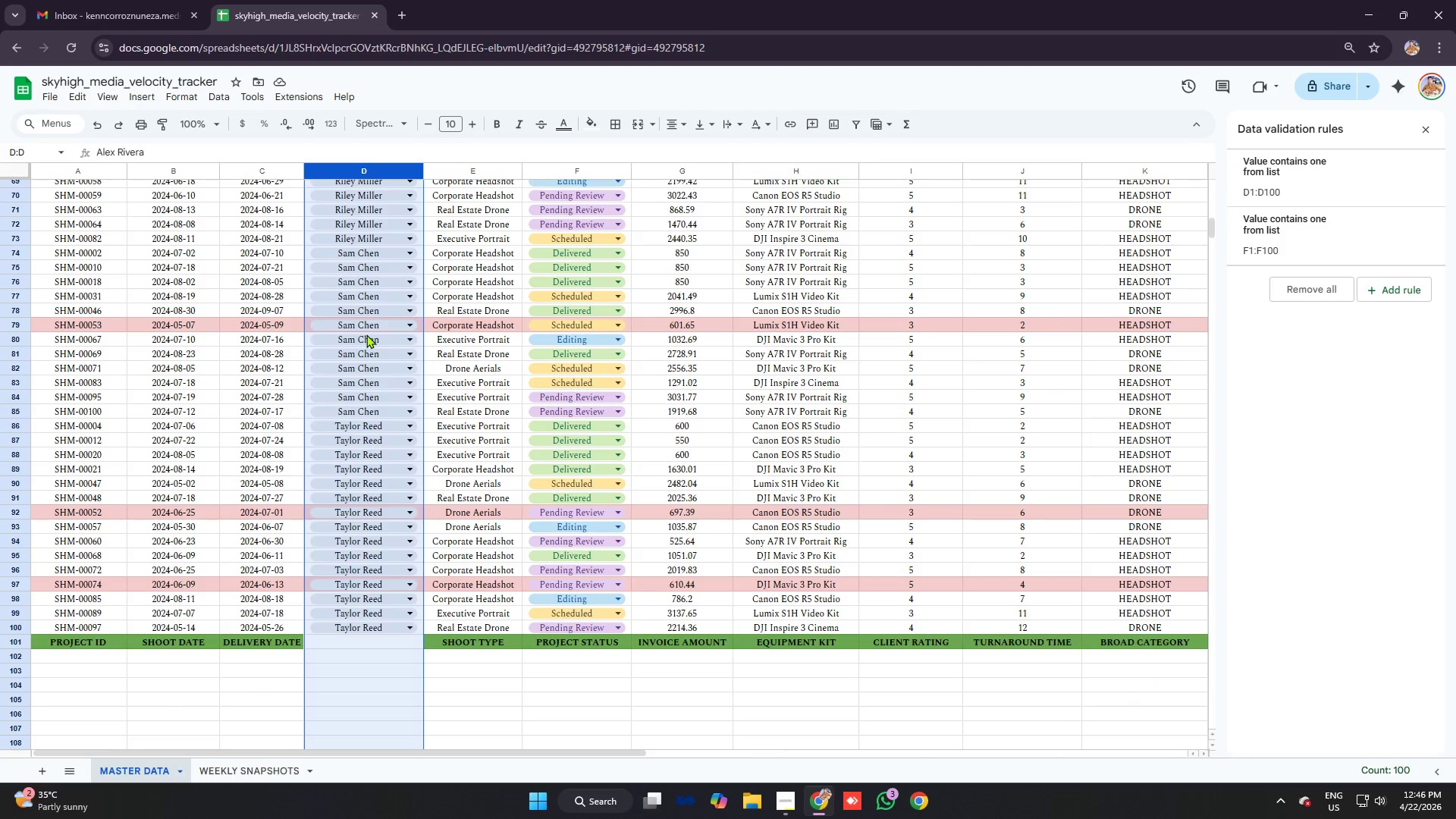 
scroll: coordinate [311, 420], scroll_direction: down, amount: 5.0
 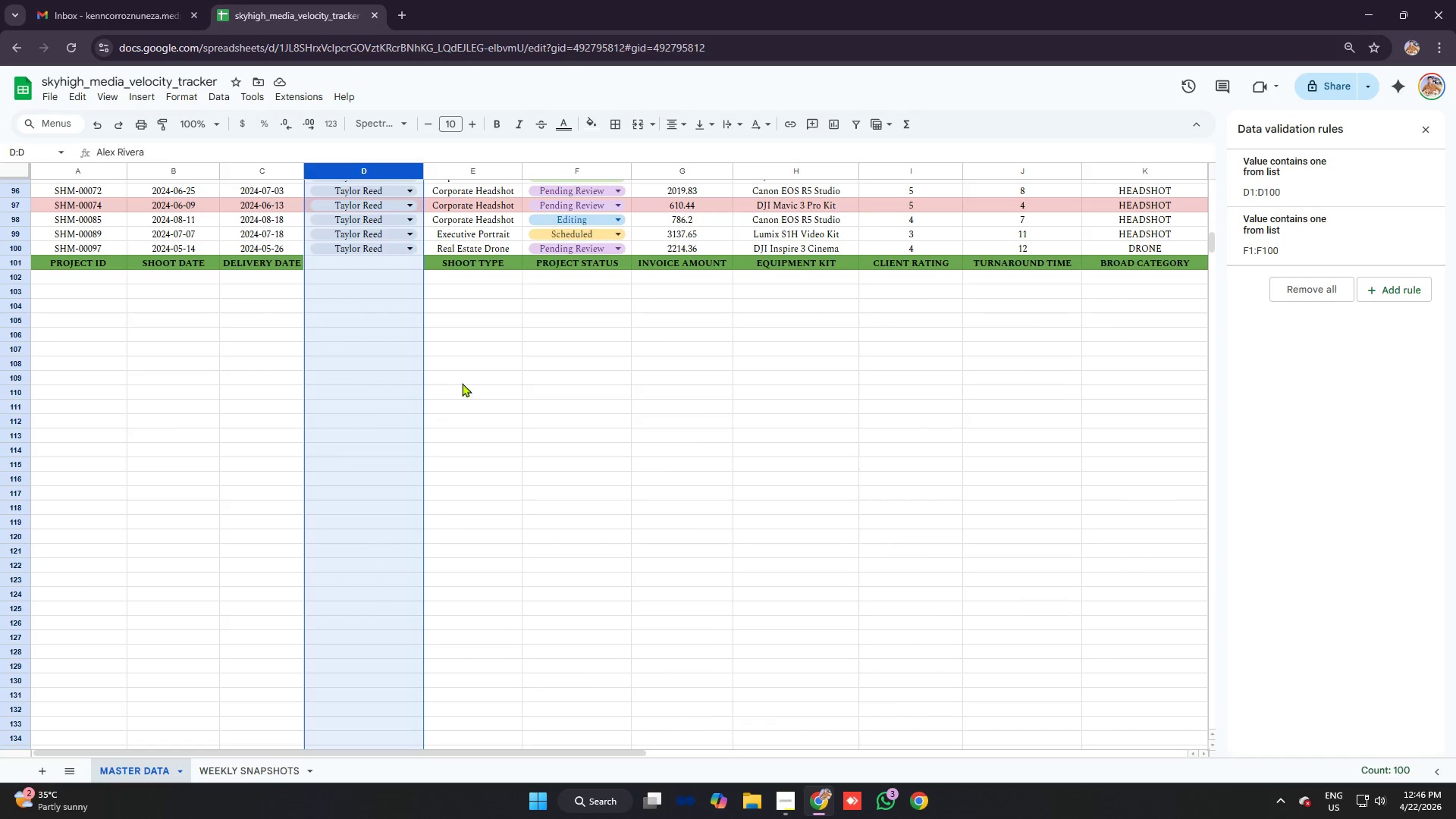 
left_click([466, 378])
 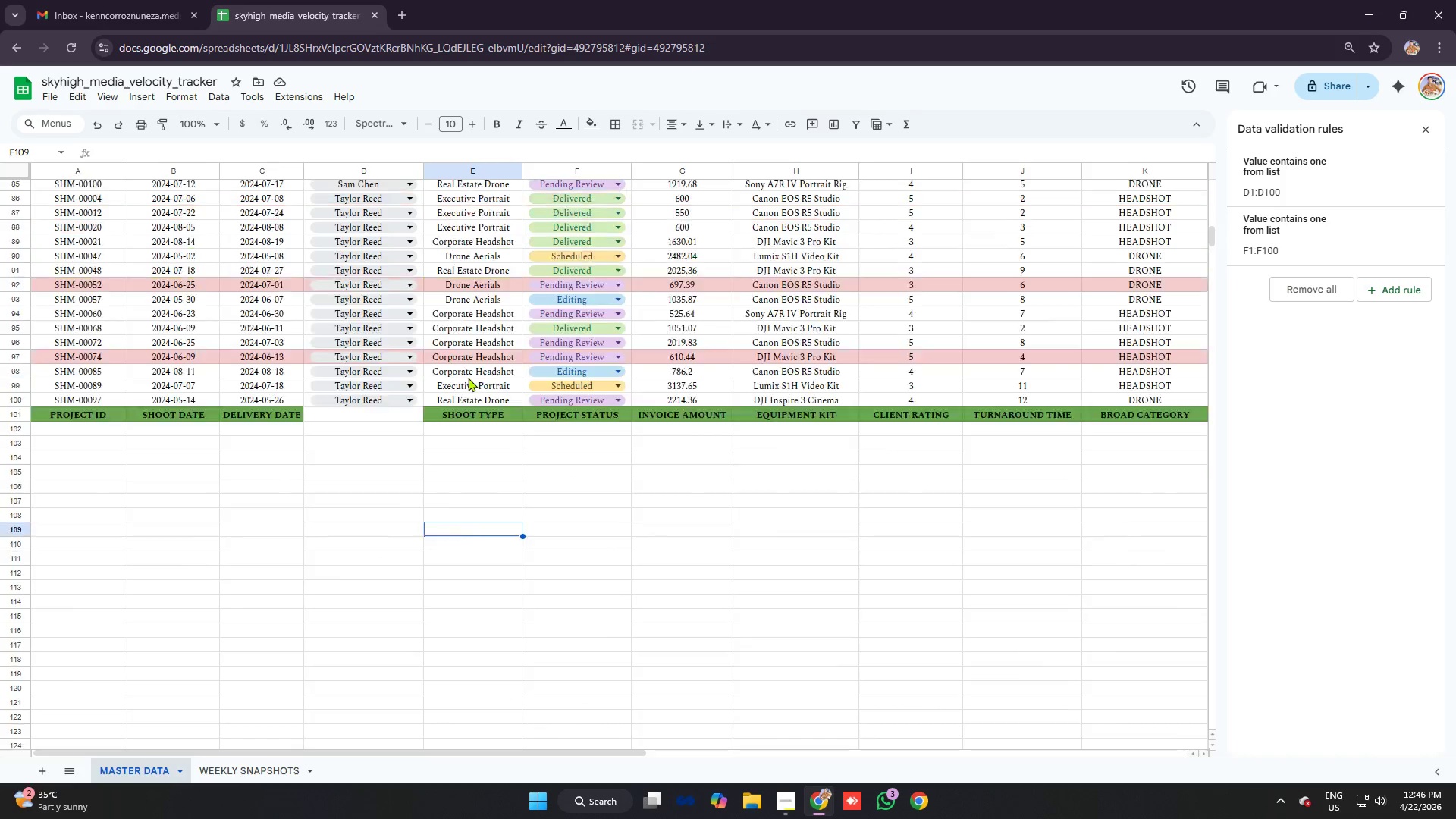 
scroll: coordinate [468, 374], scroll_direction: up, amount: 26.0
 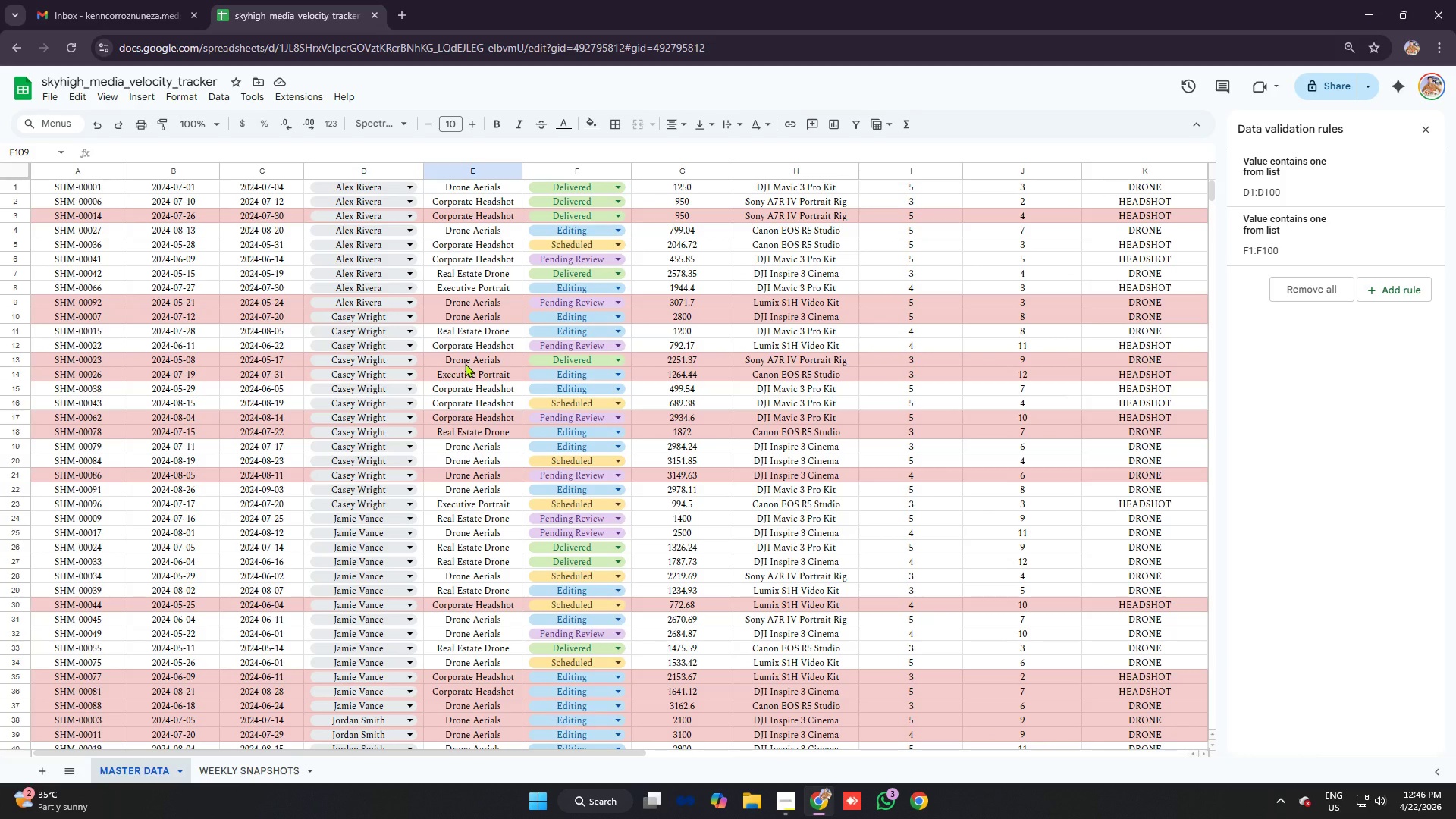 
scroll: coordinate [398, 377], scroll_direction: down, amount: 14.0
 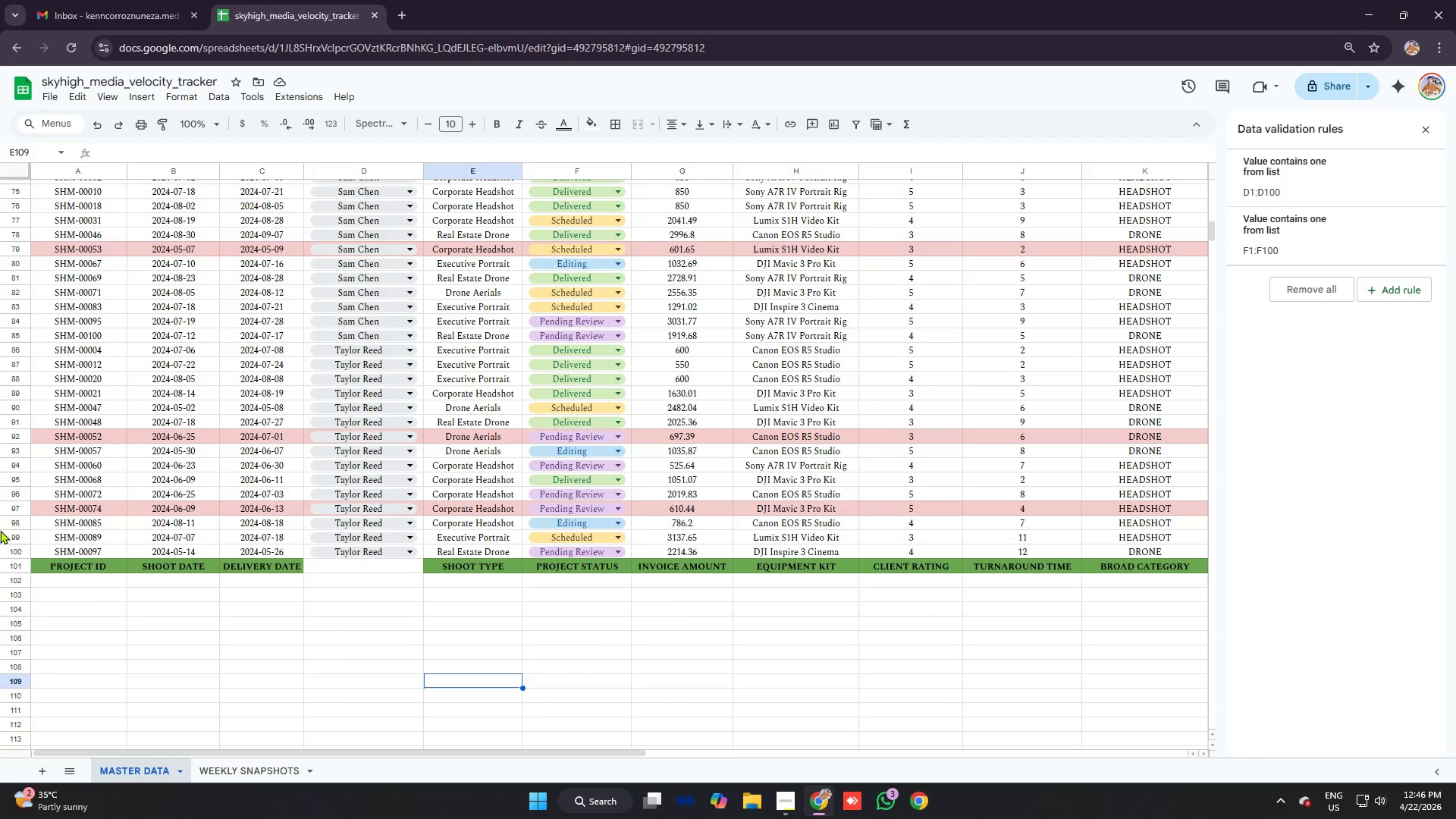 
left_click([15, 566])
 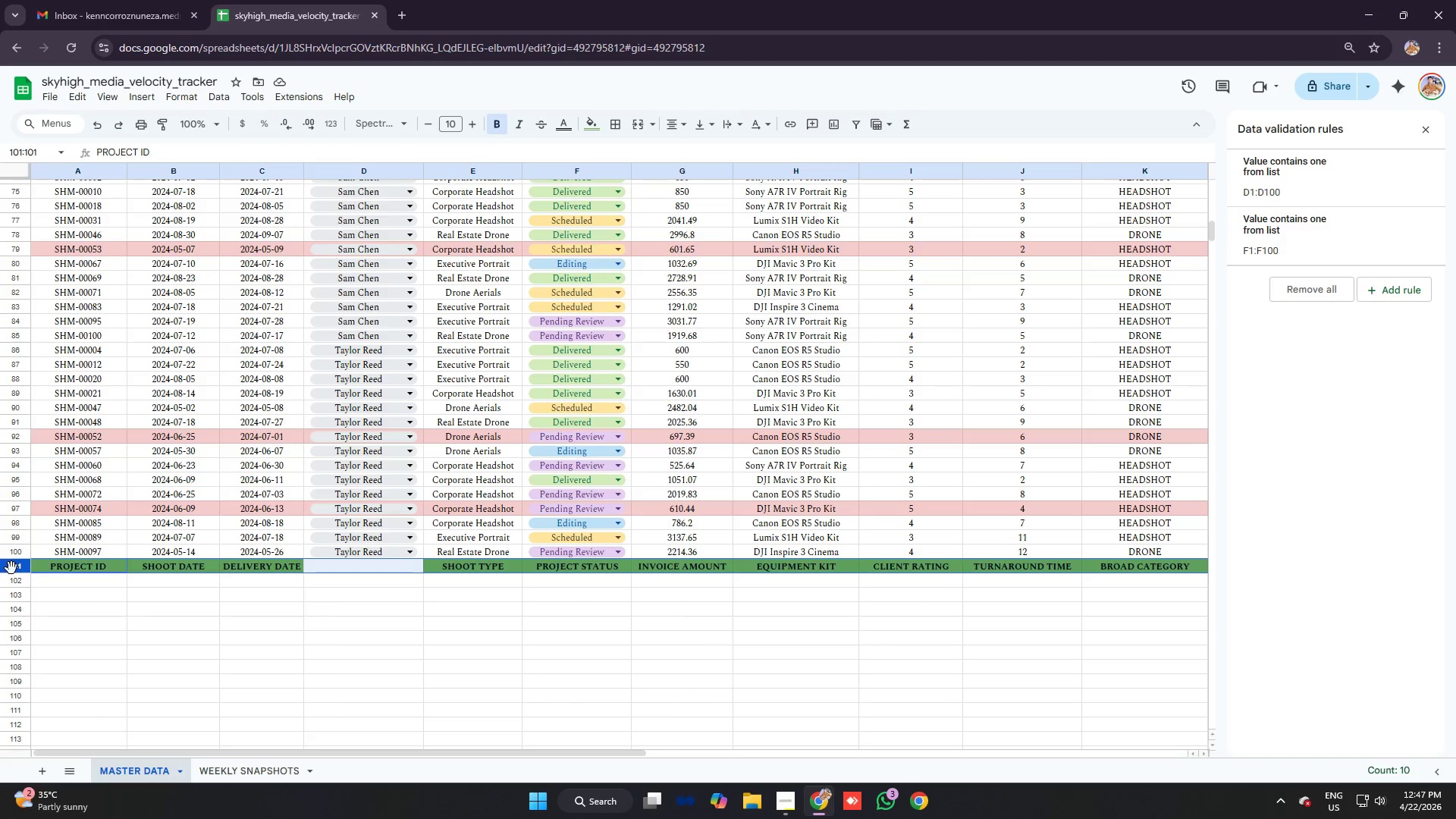 
left_click_drag(start_coordinate=[14, 568], to_coordinate=[9, 185])
 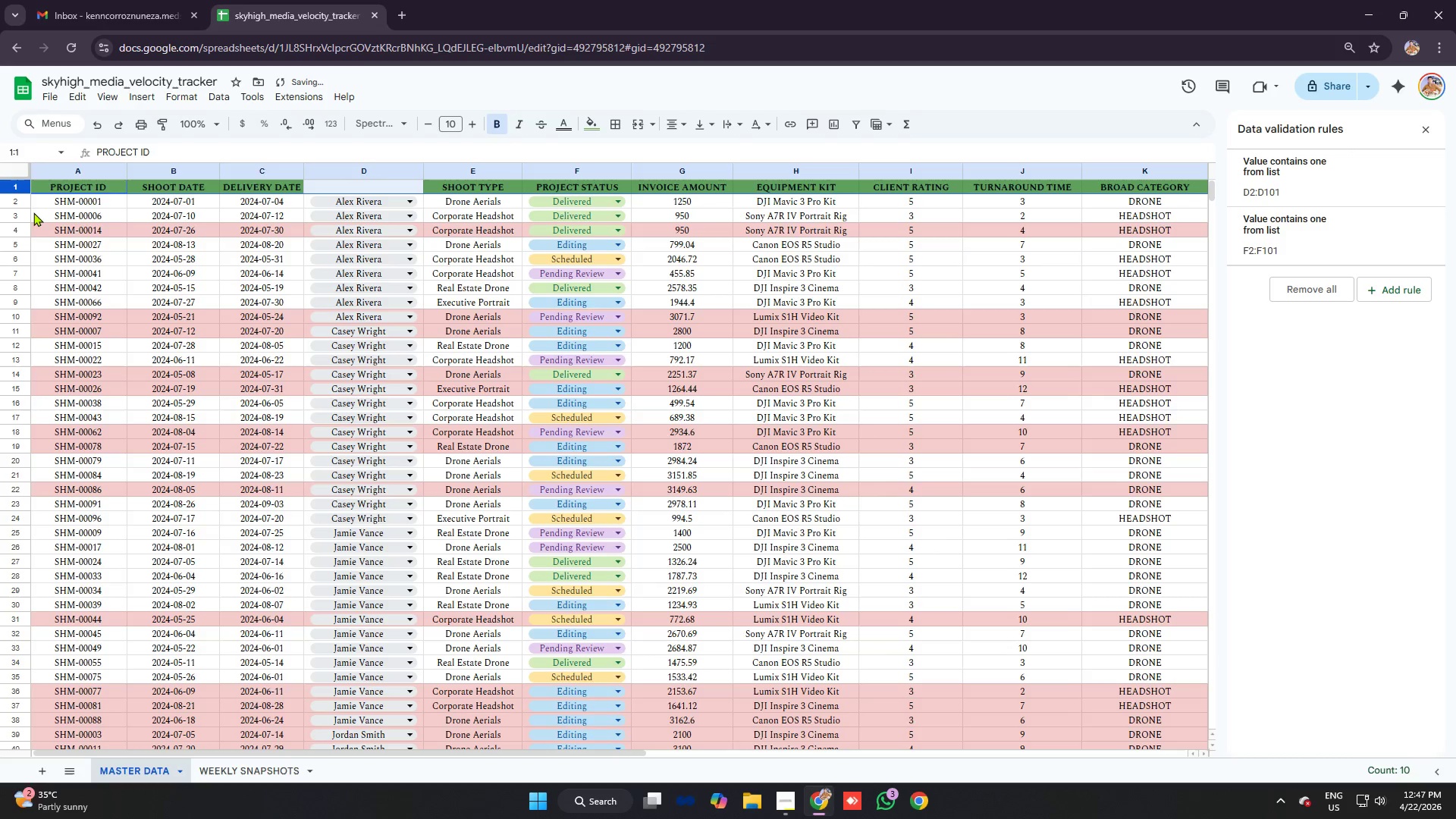 
scroll: coordinate [27, 311], scroll_direction: up, amount: 18.0
 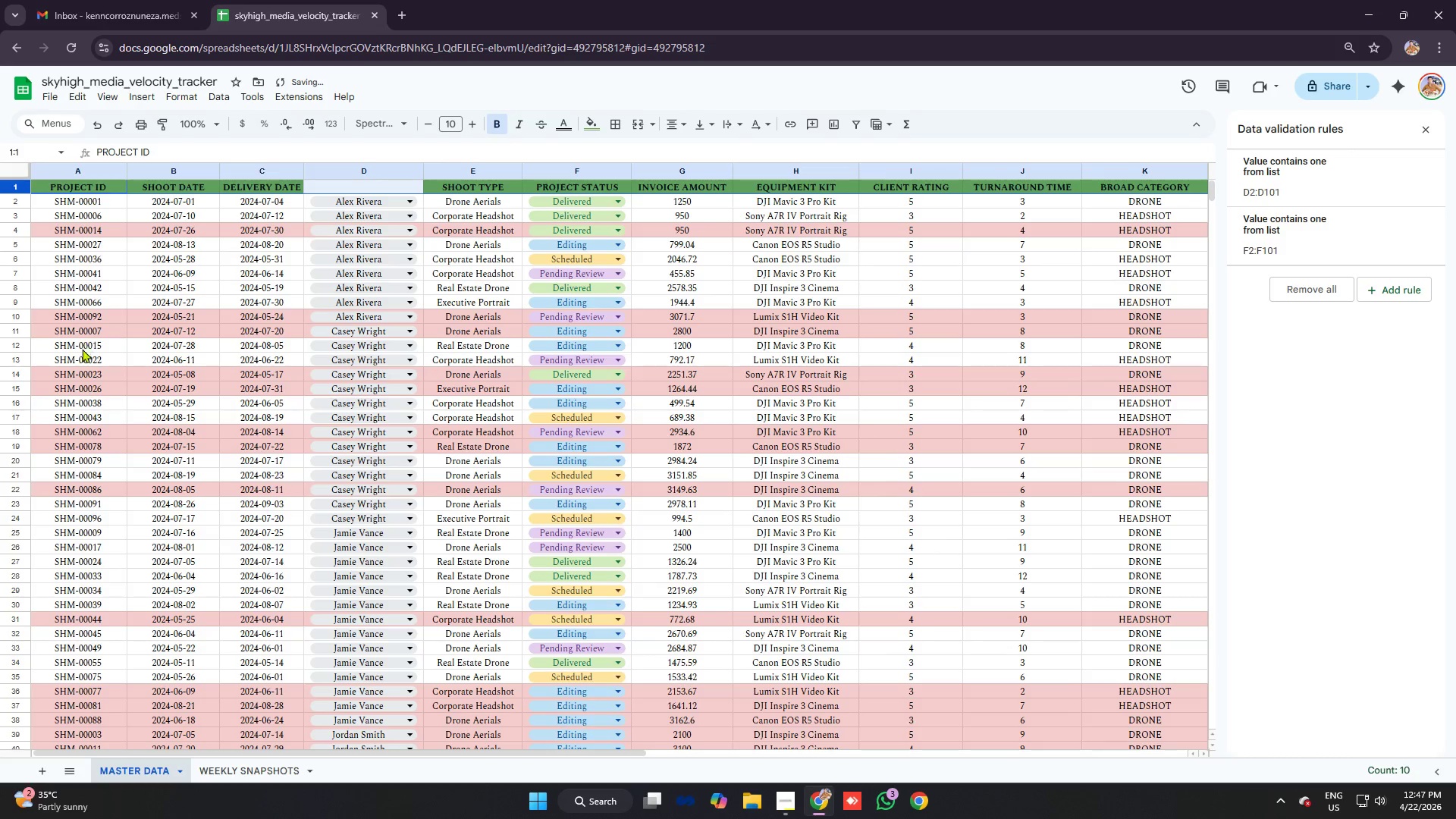 
wait(6.47)
 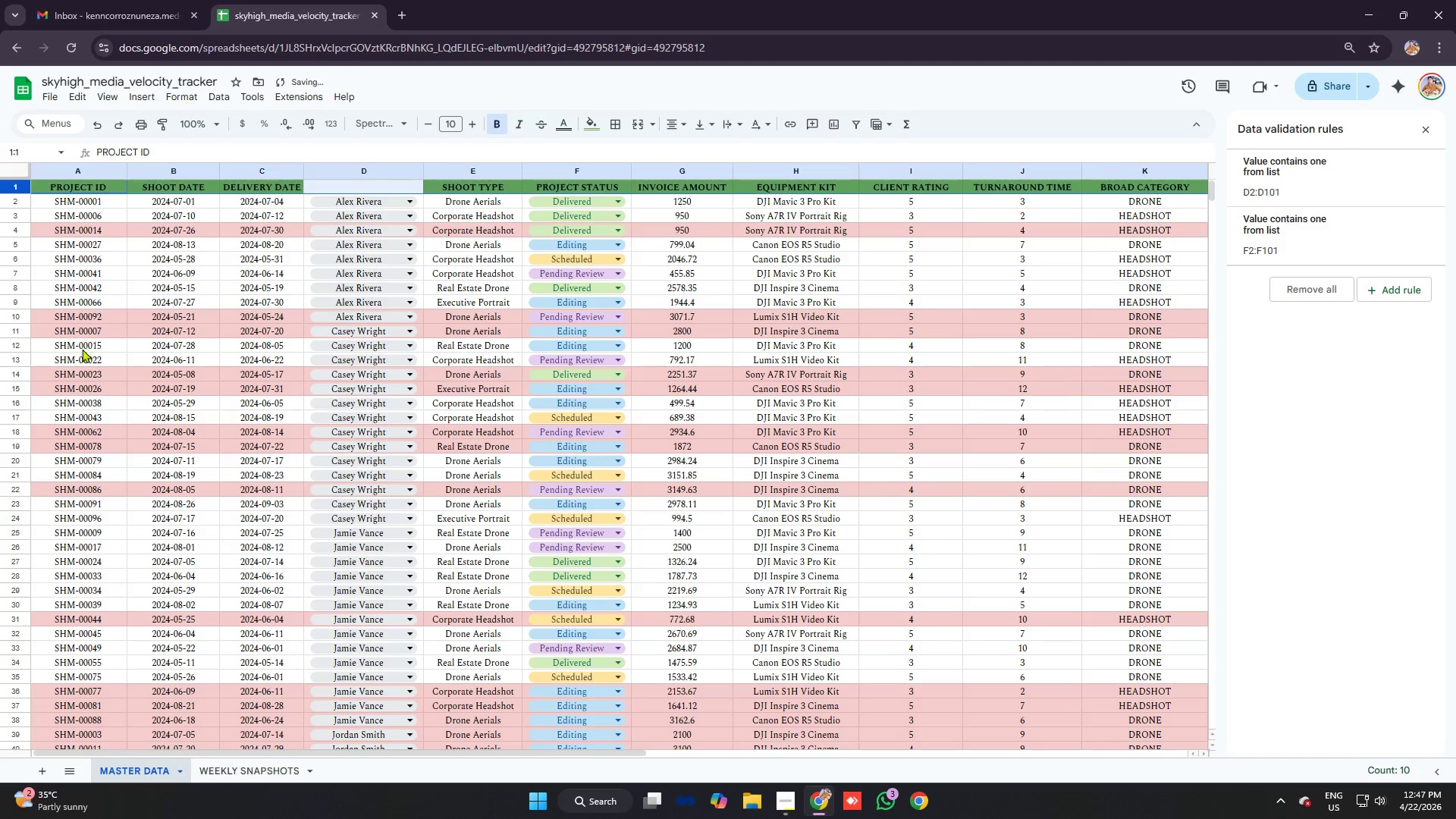 
left_click([359, 187])
 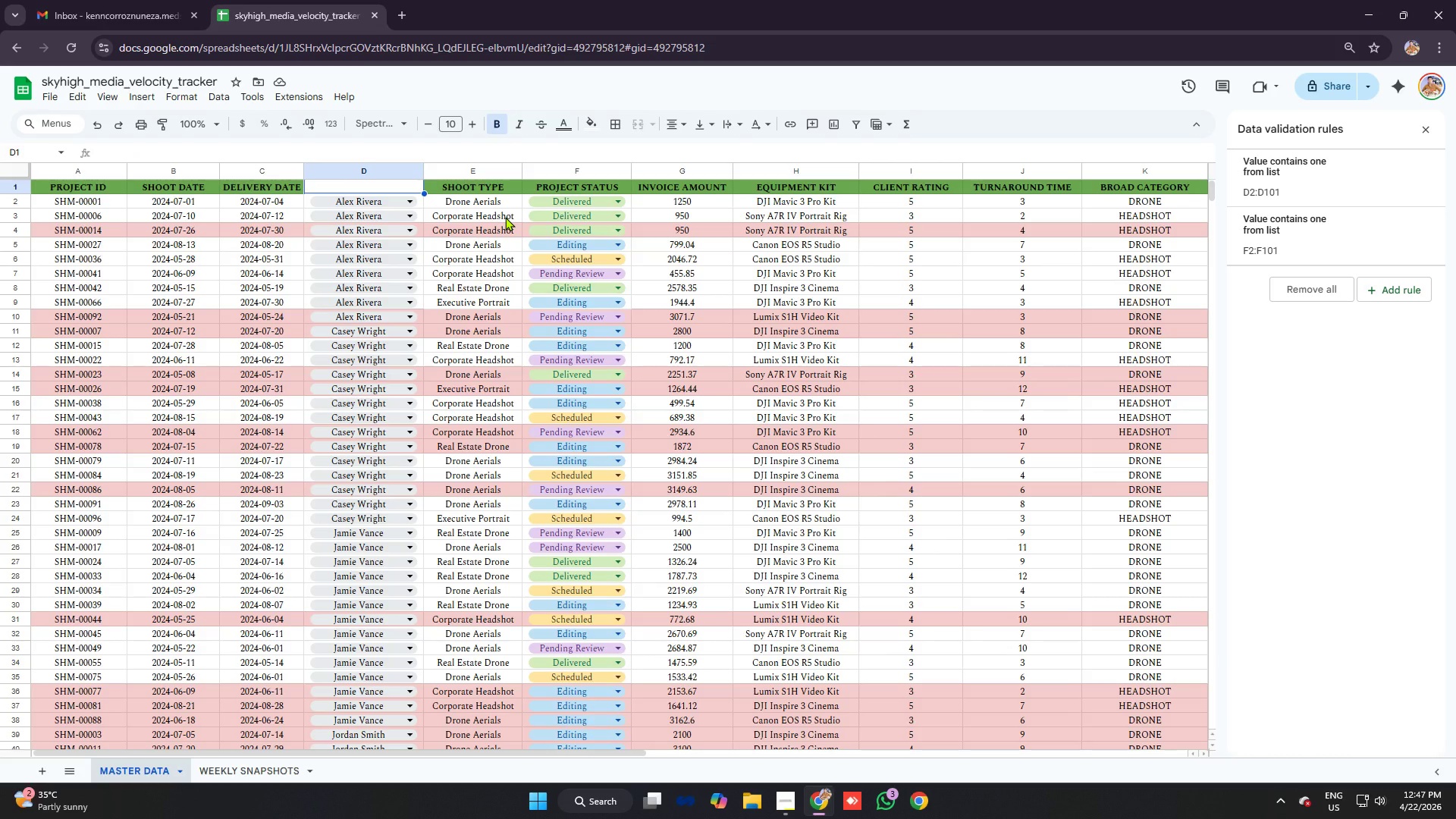 
type(photographer)
 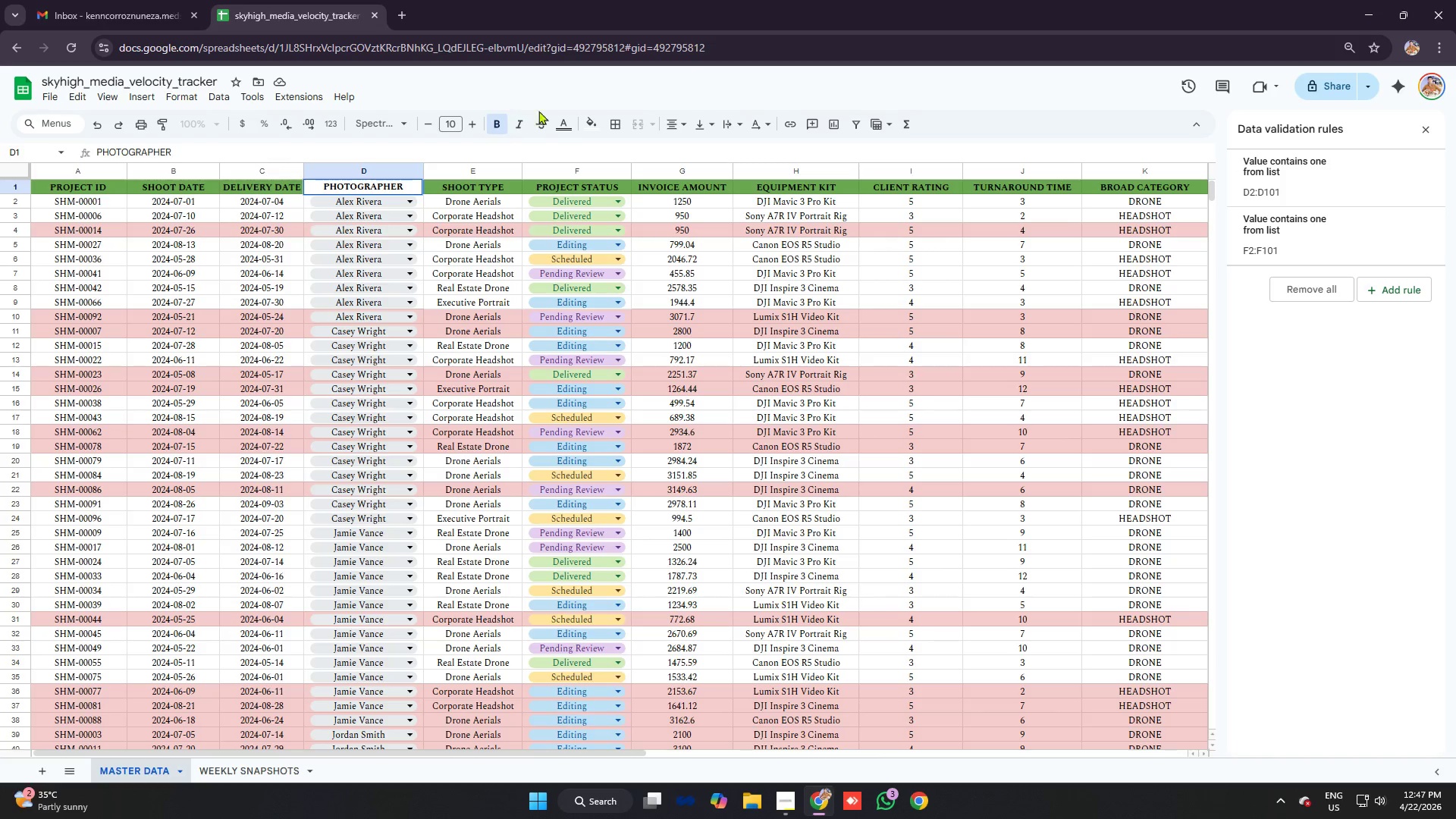 
left_click([590, 123])
 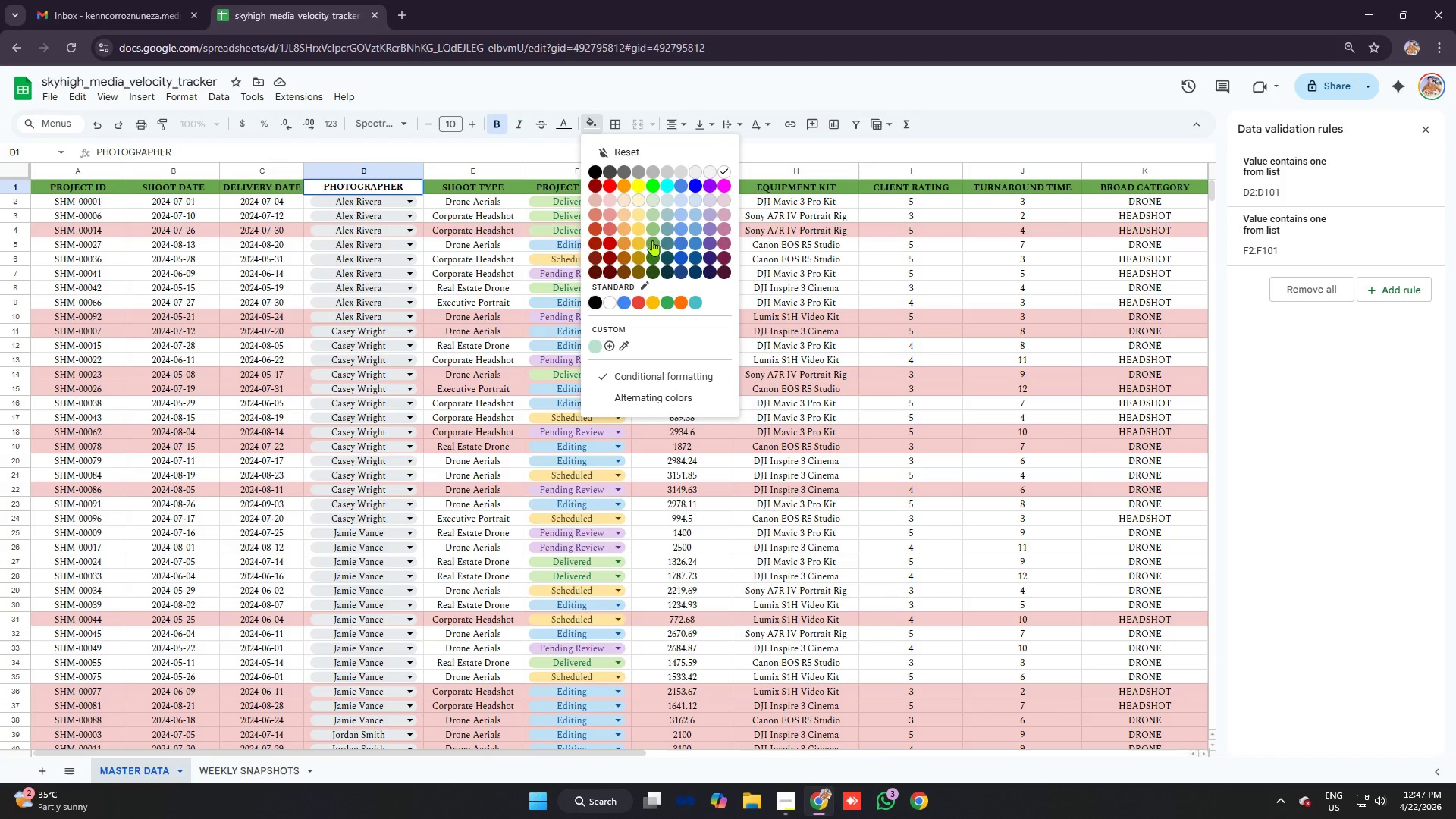 
left_click([656, 244])
 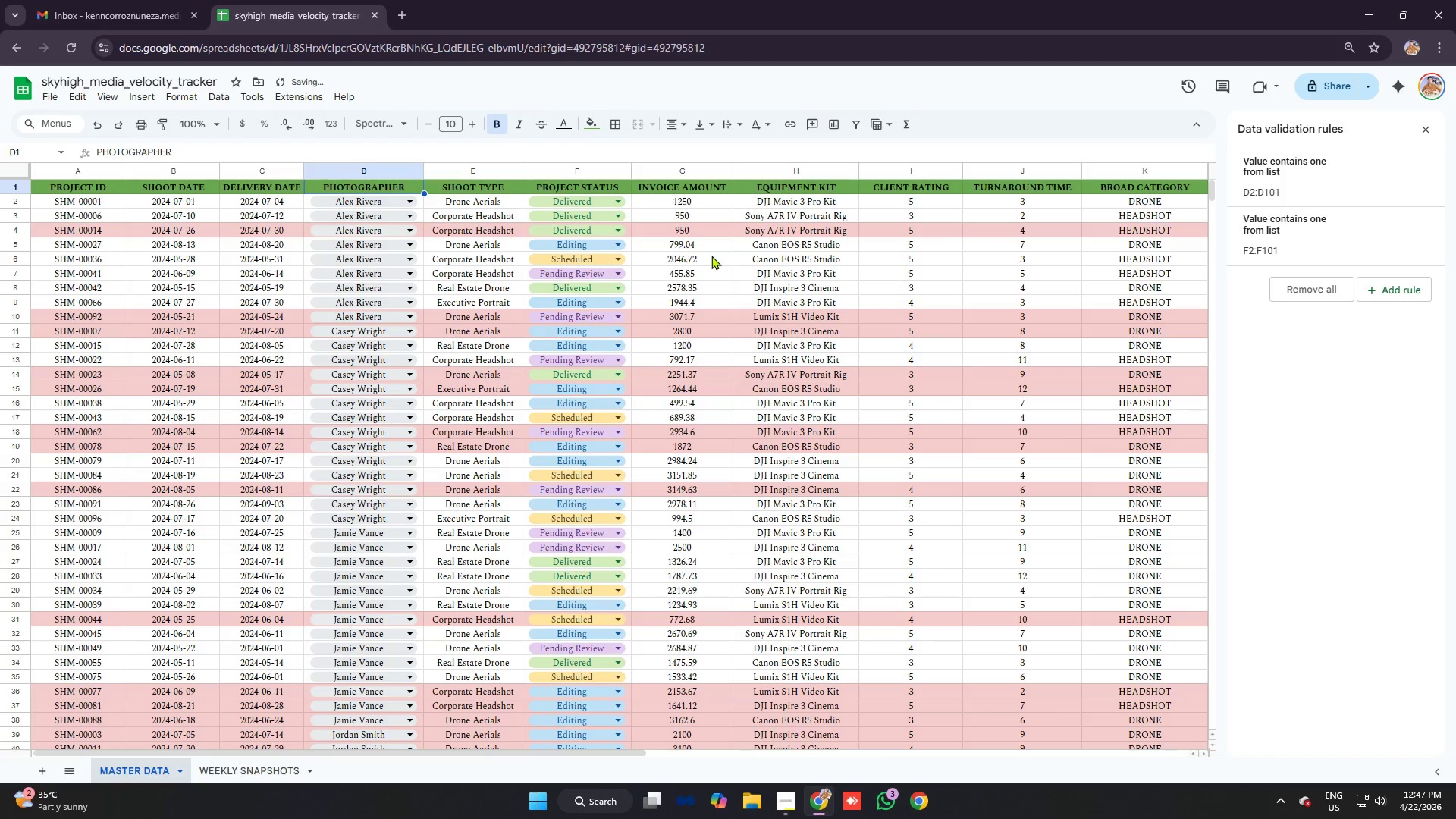 
left_click([711, 256])
 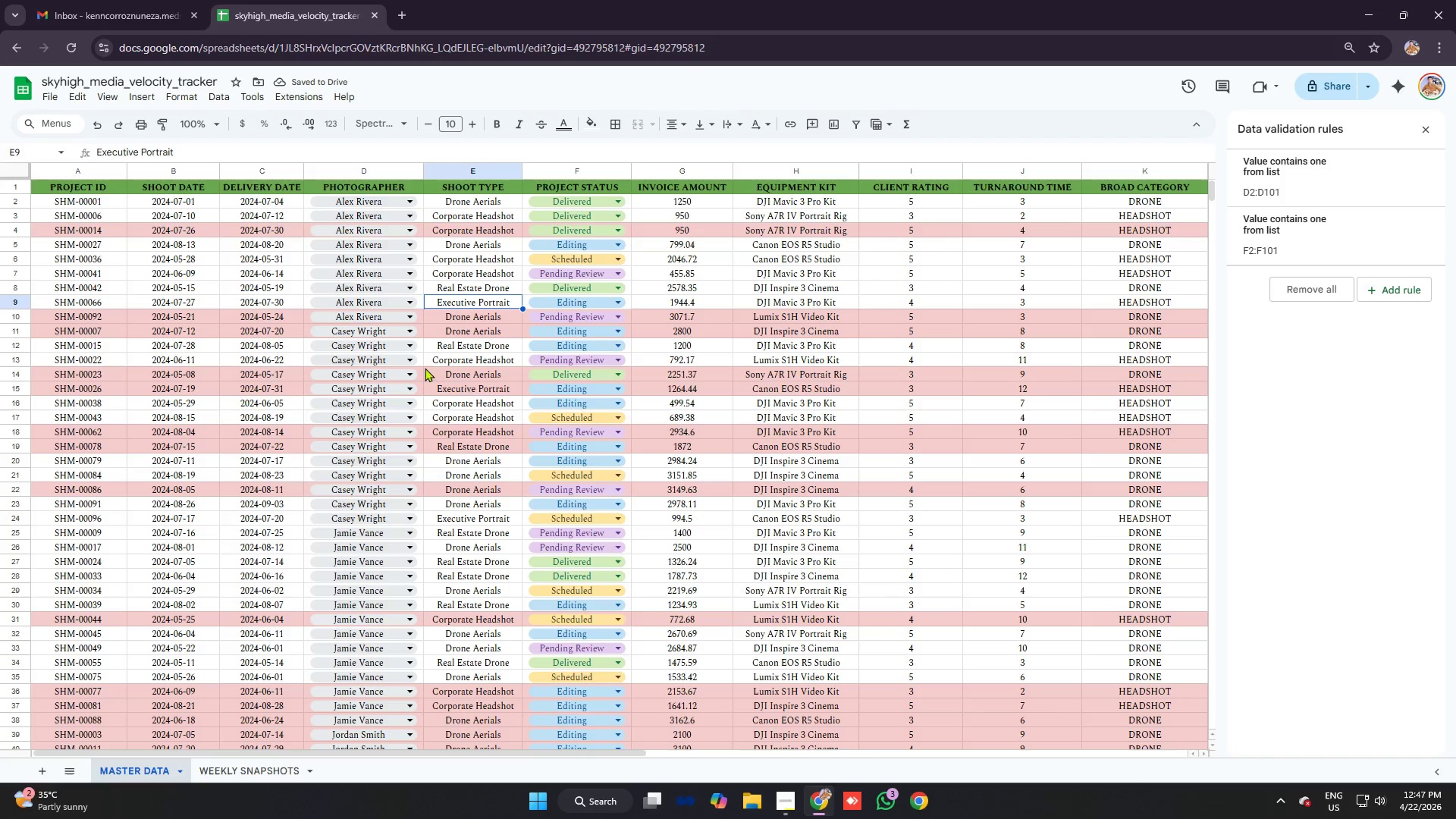 
key(Alt+AltLeft)
 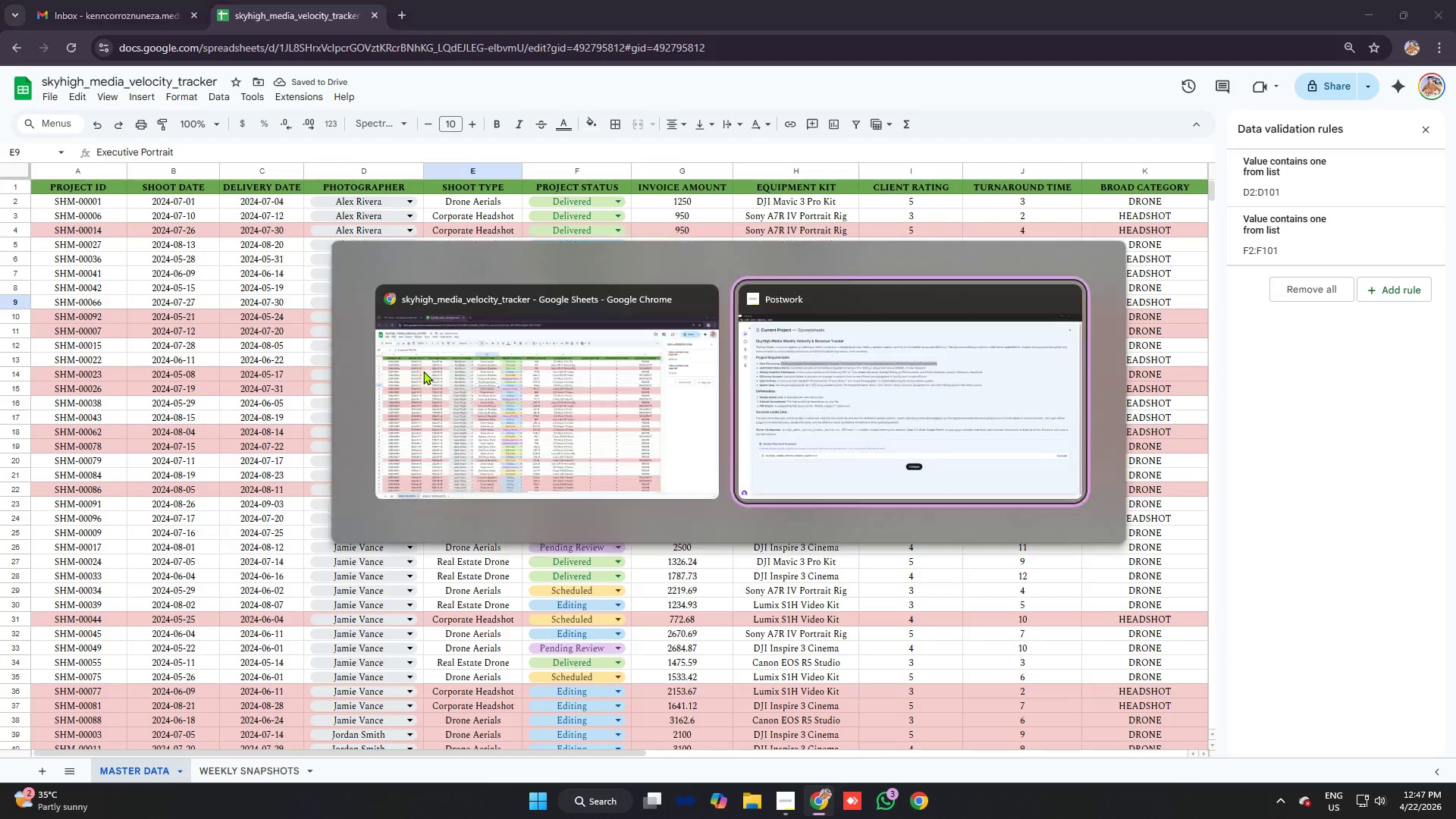 
key(Alt+Tab)